 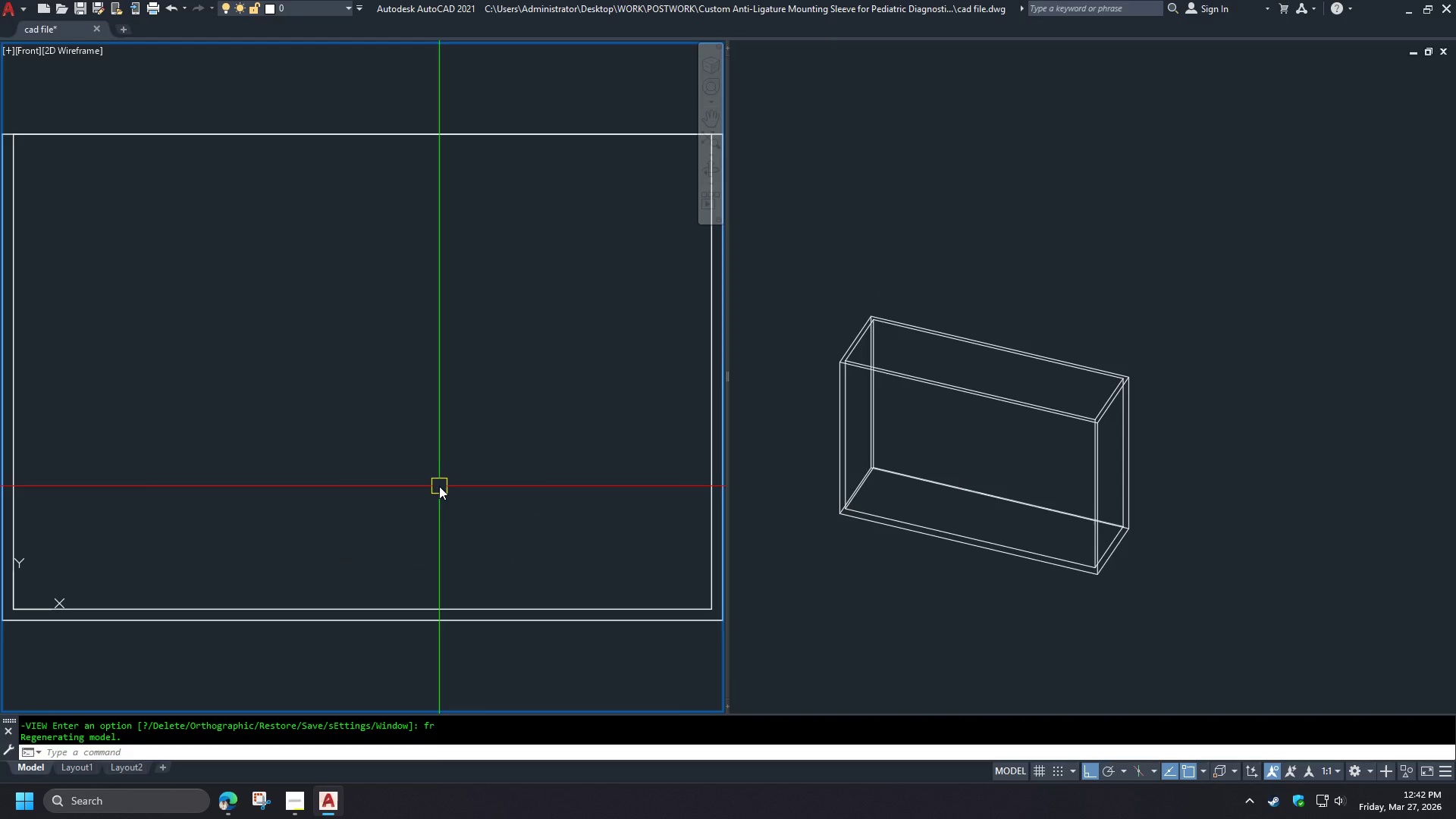 
scroll: coordinate [381, 486], scroll_direction: down, amount: 1.0
 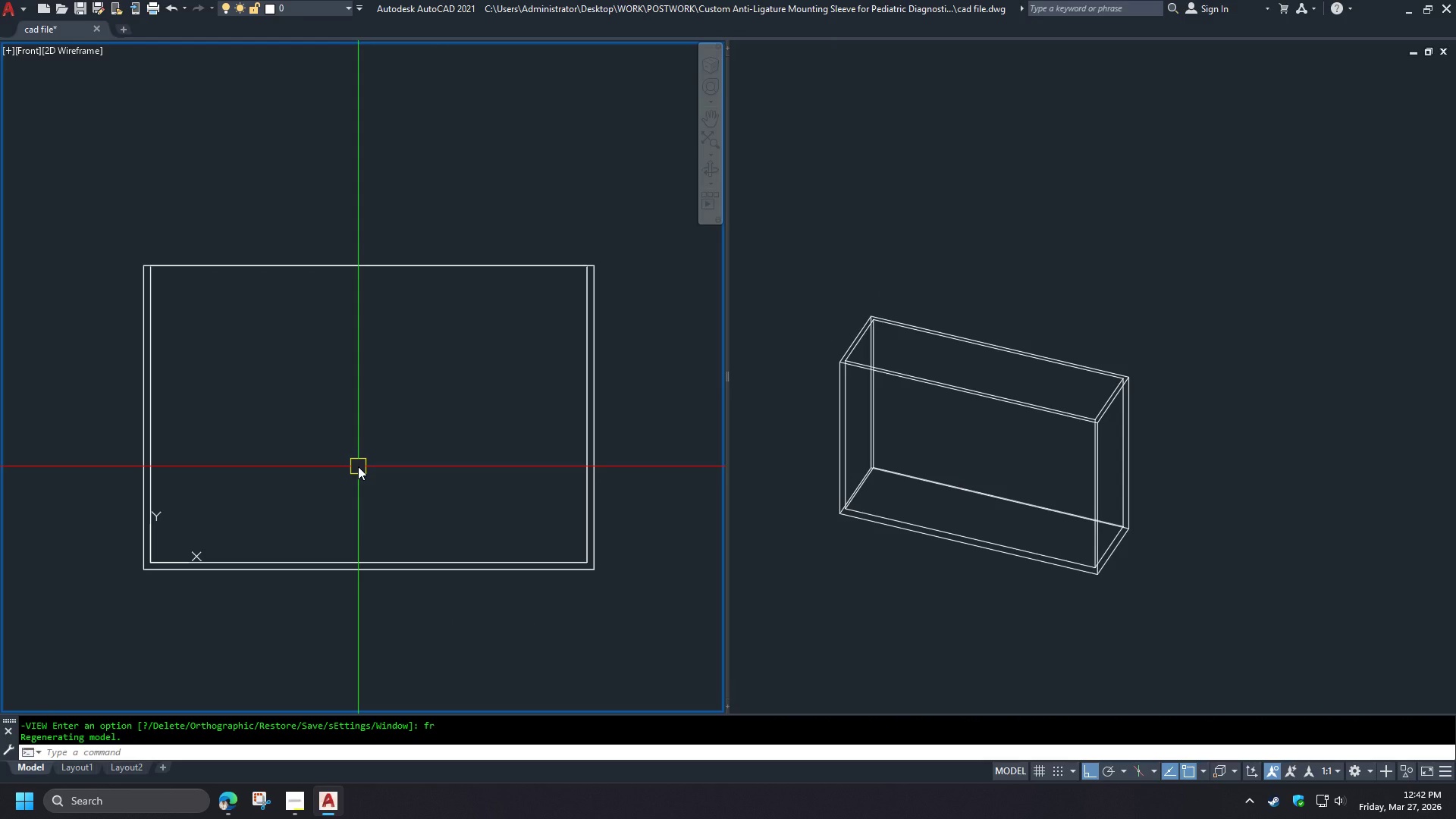 
type(re -v t re )
 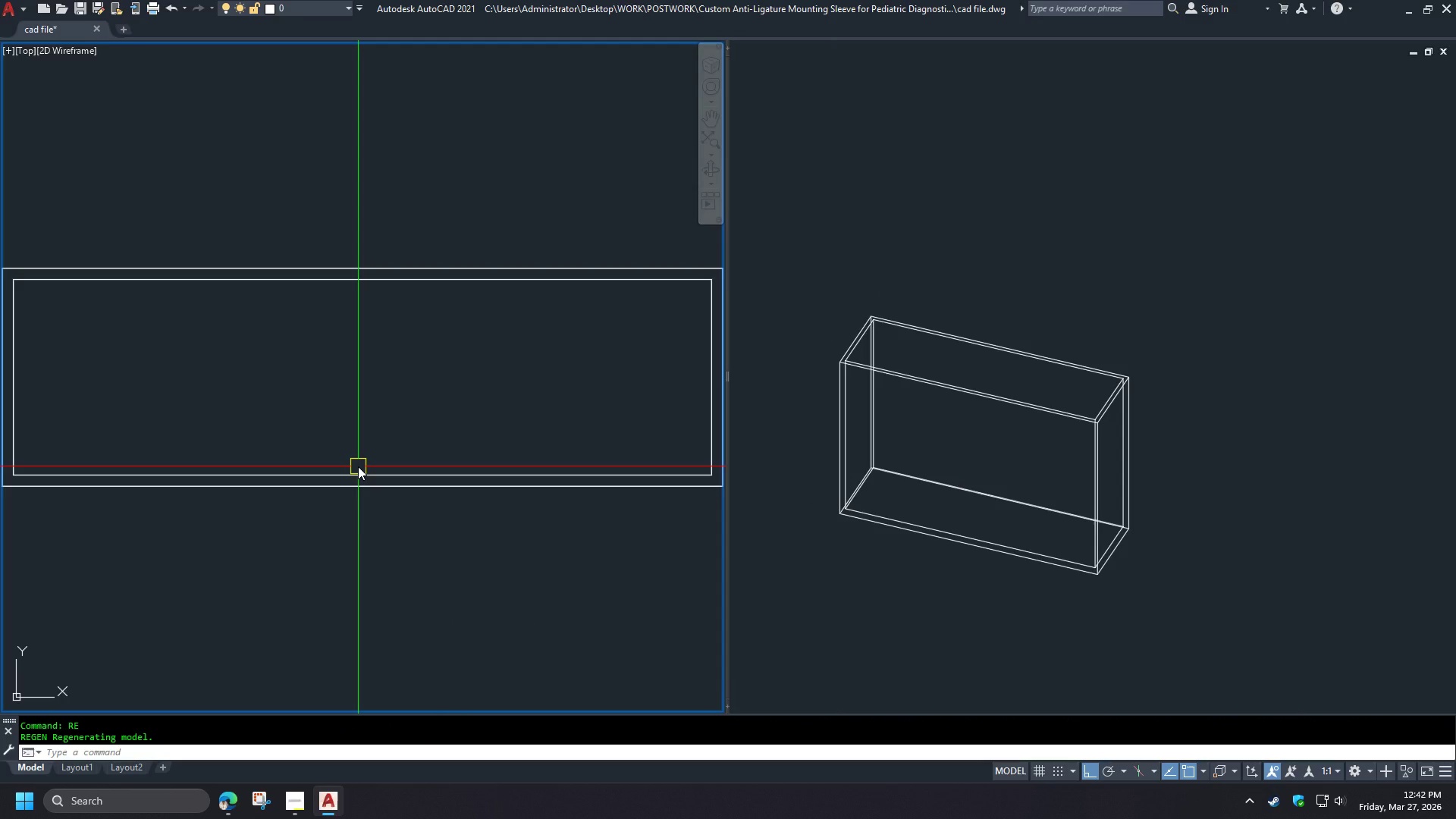 
wait(6.09)
 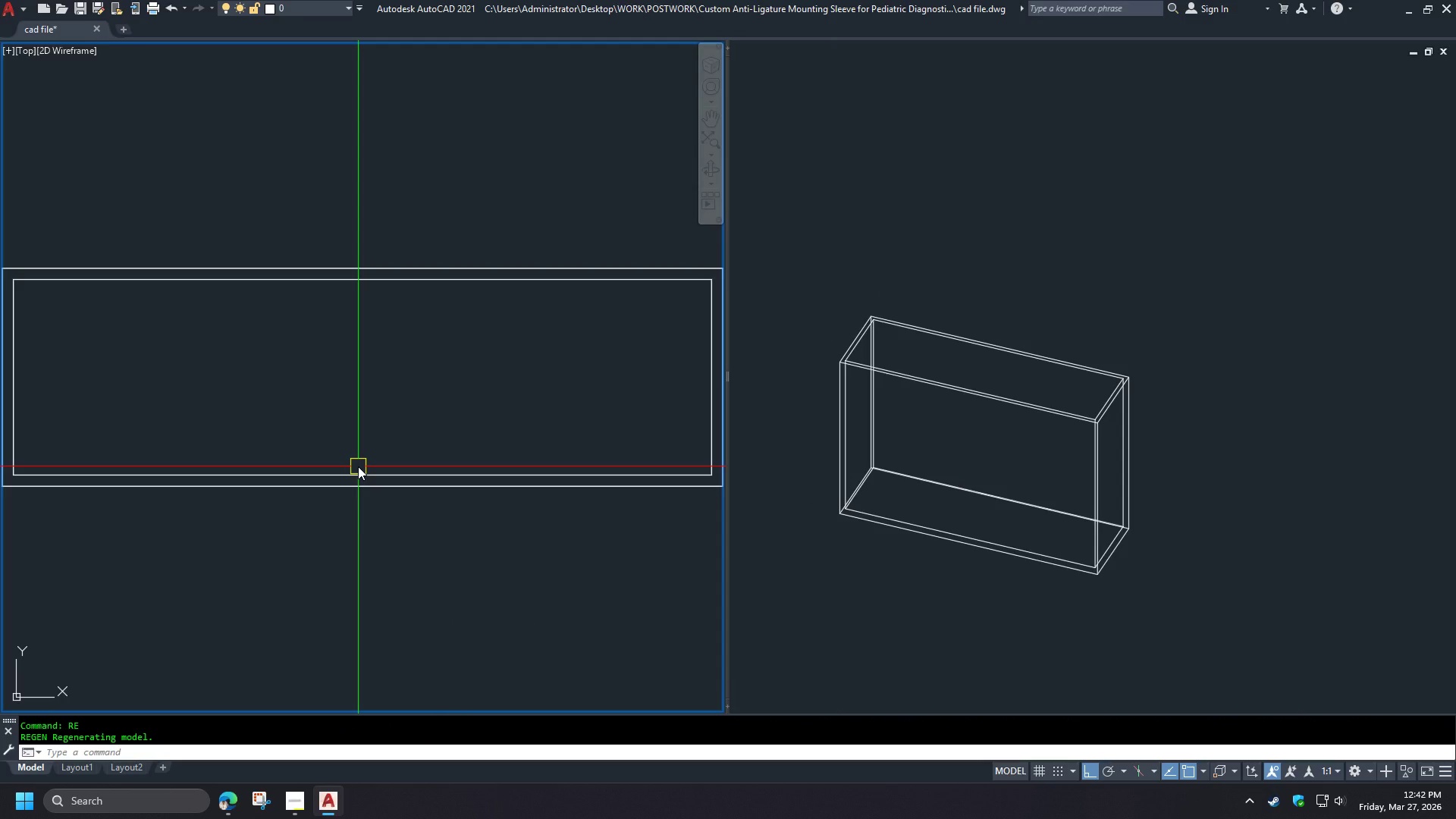 
scroll: coordinate [422, 457], scroll_direction: down, amount: 2.0
 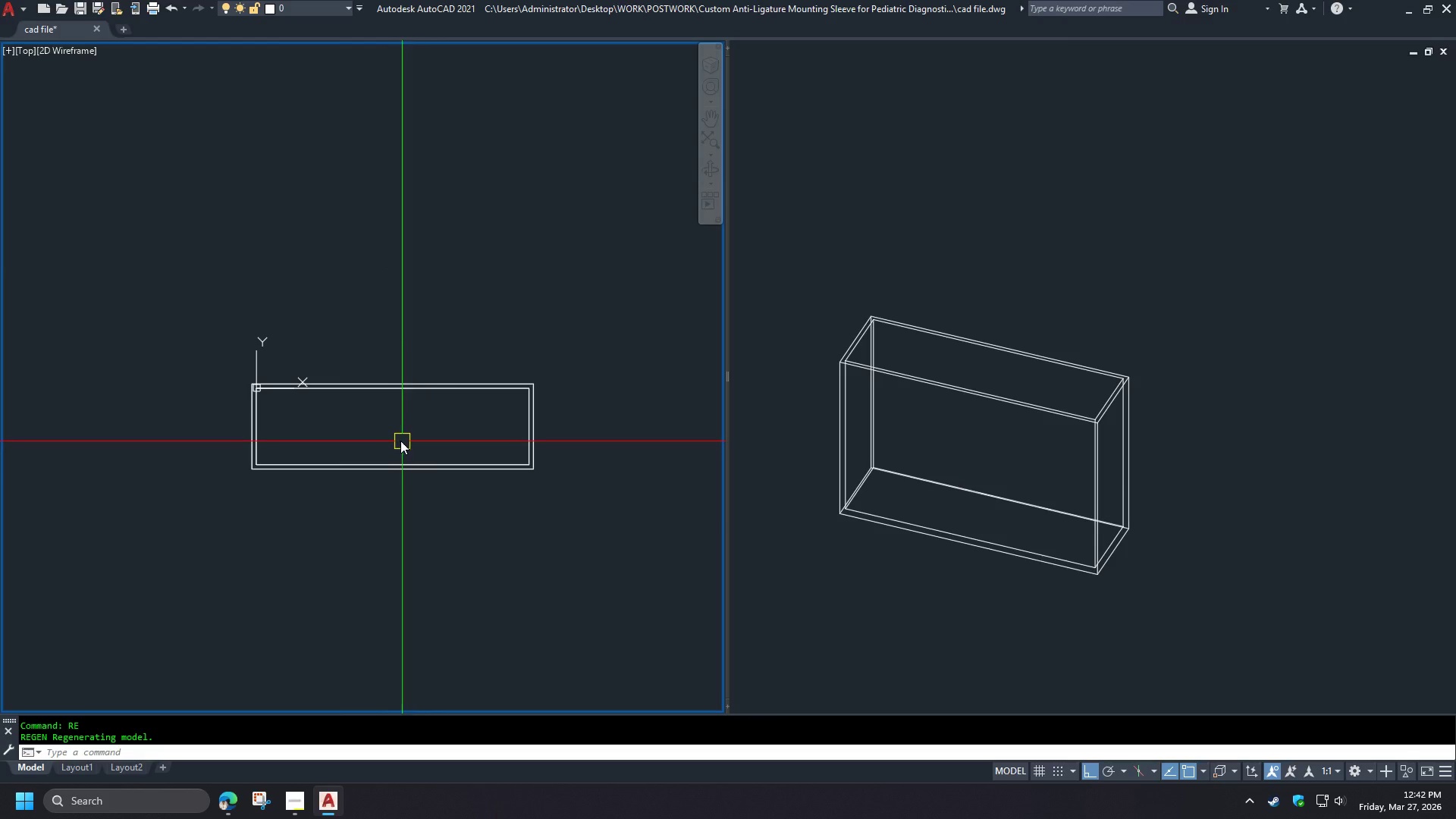 
hold_key(key=ShiftLeft, duration=1.52)
 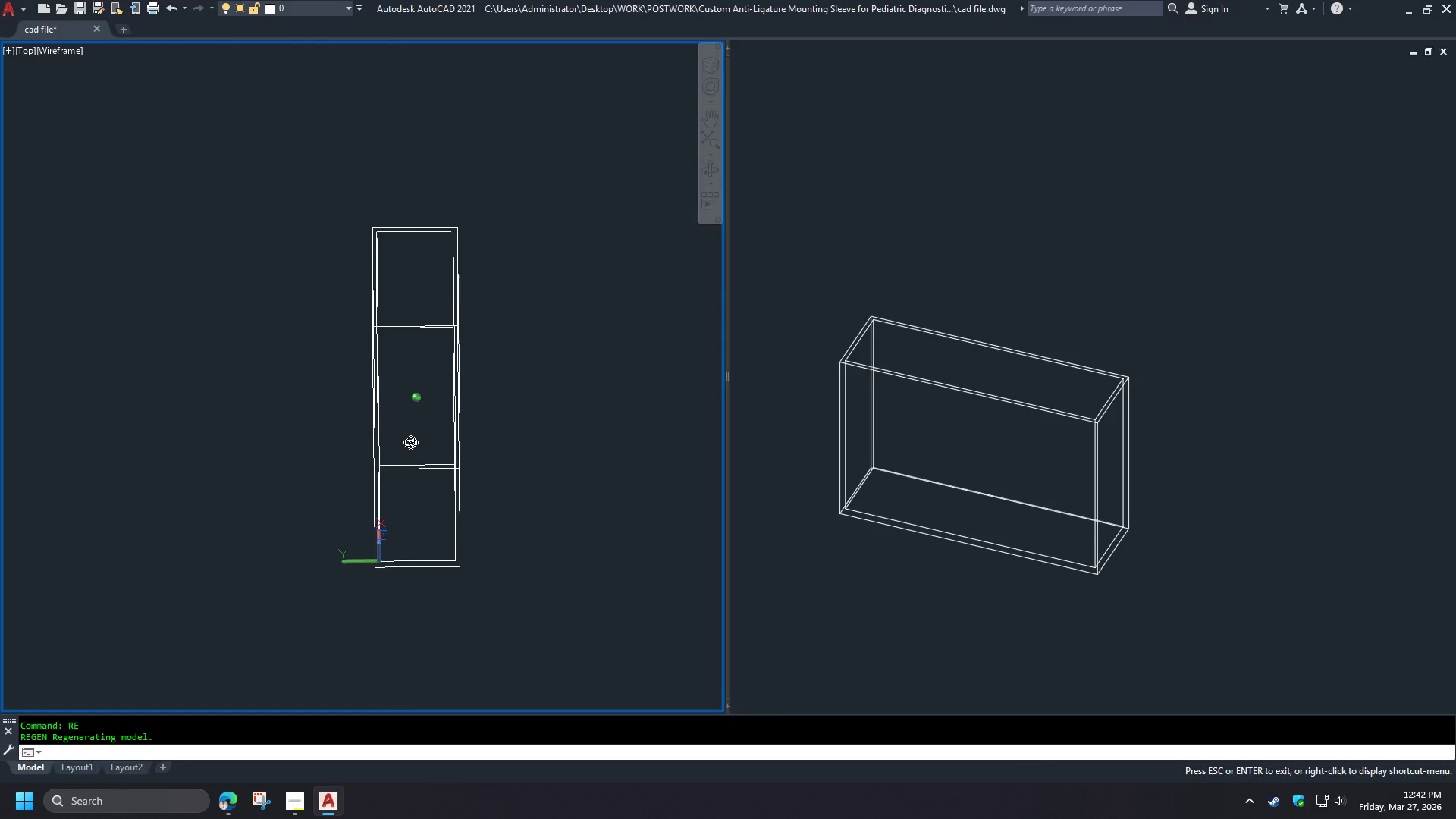 
hold_key(key=ShiftLeft, duration=1.5)
 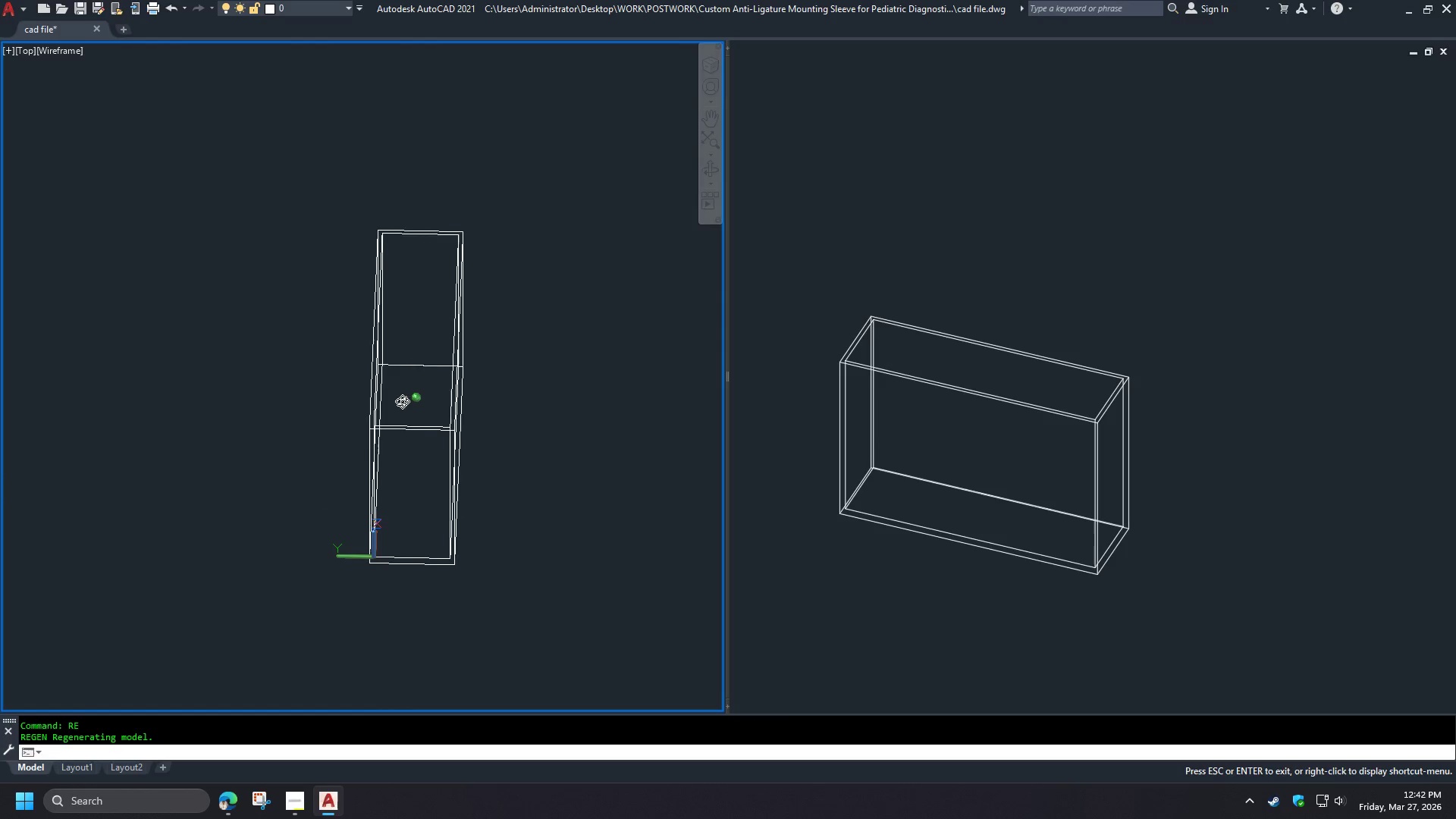 
hold_key(key=ShiftLeft, duration=1.51)
 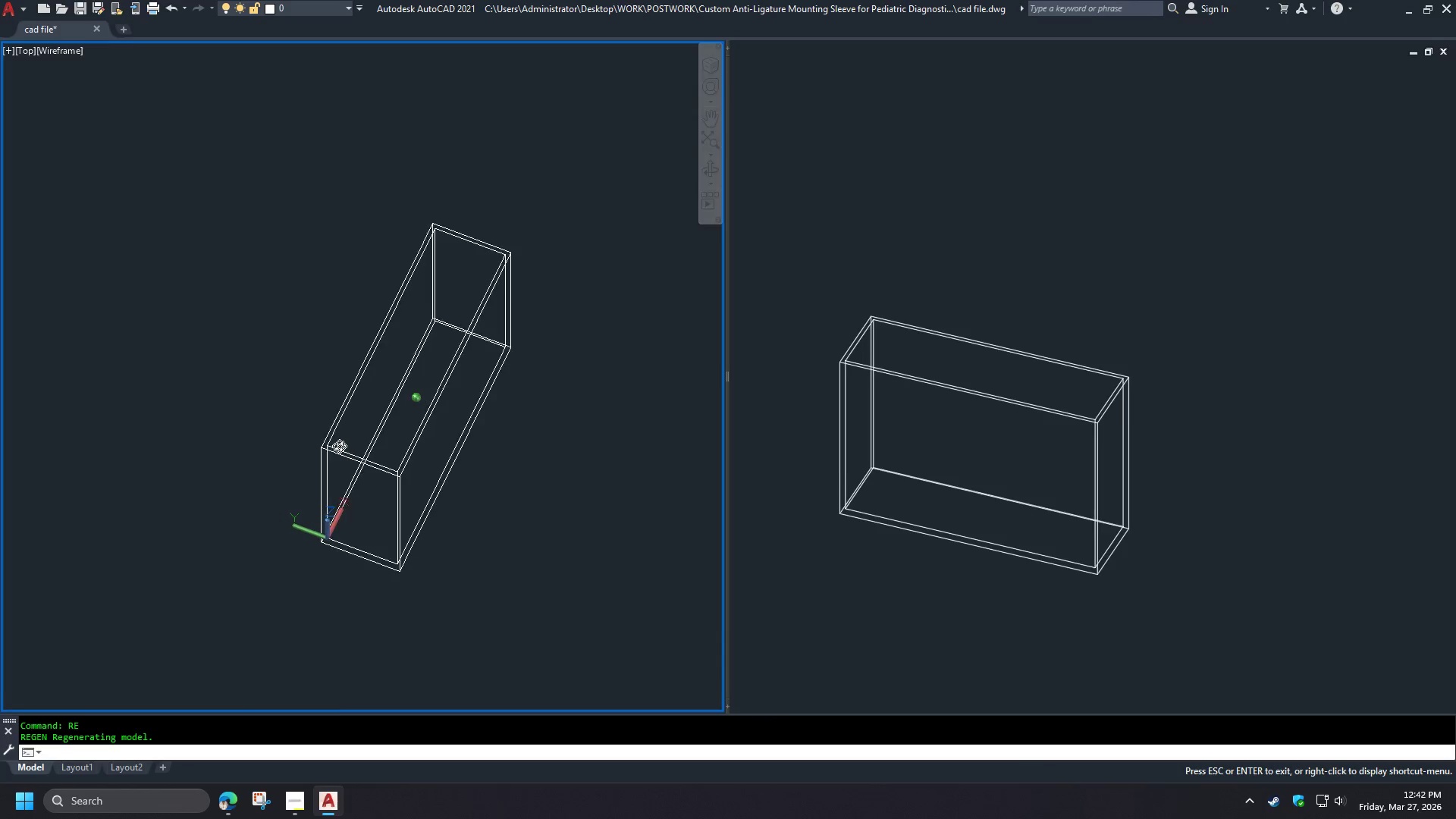 
hold_key(key=ShiftLeft, duration=0.58)
 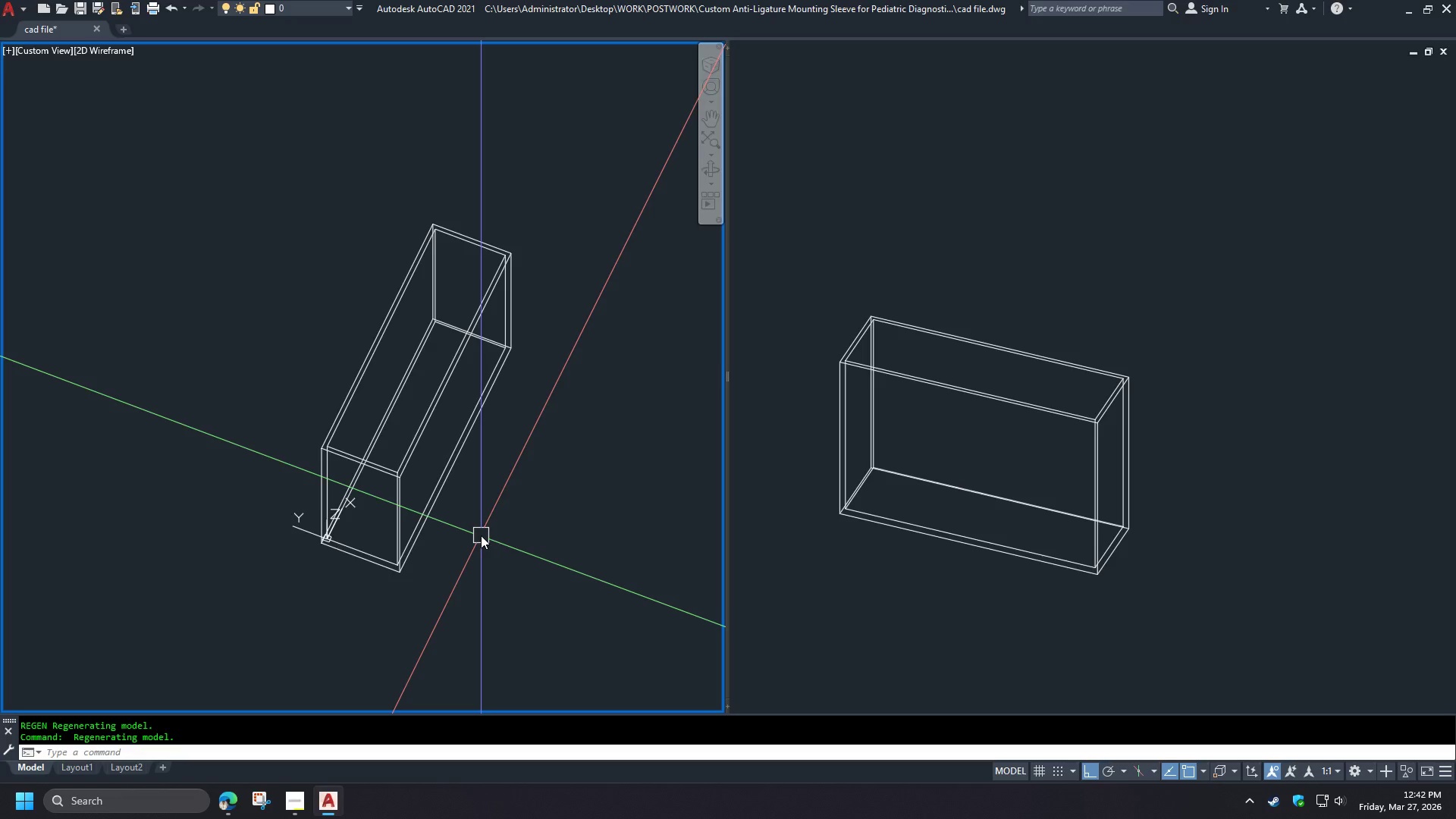 
hold_key(key=ShiftLeft, duration=0.64)
 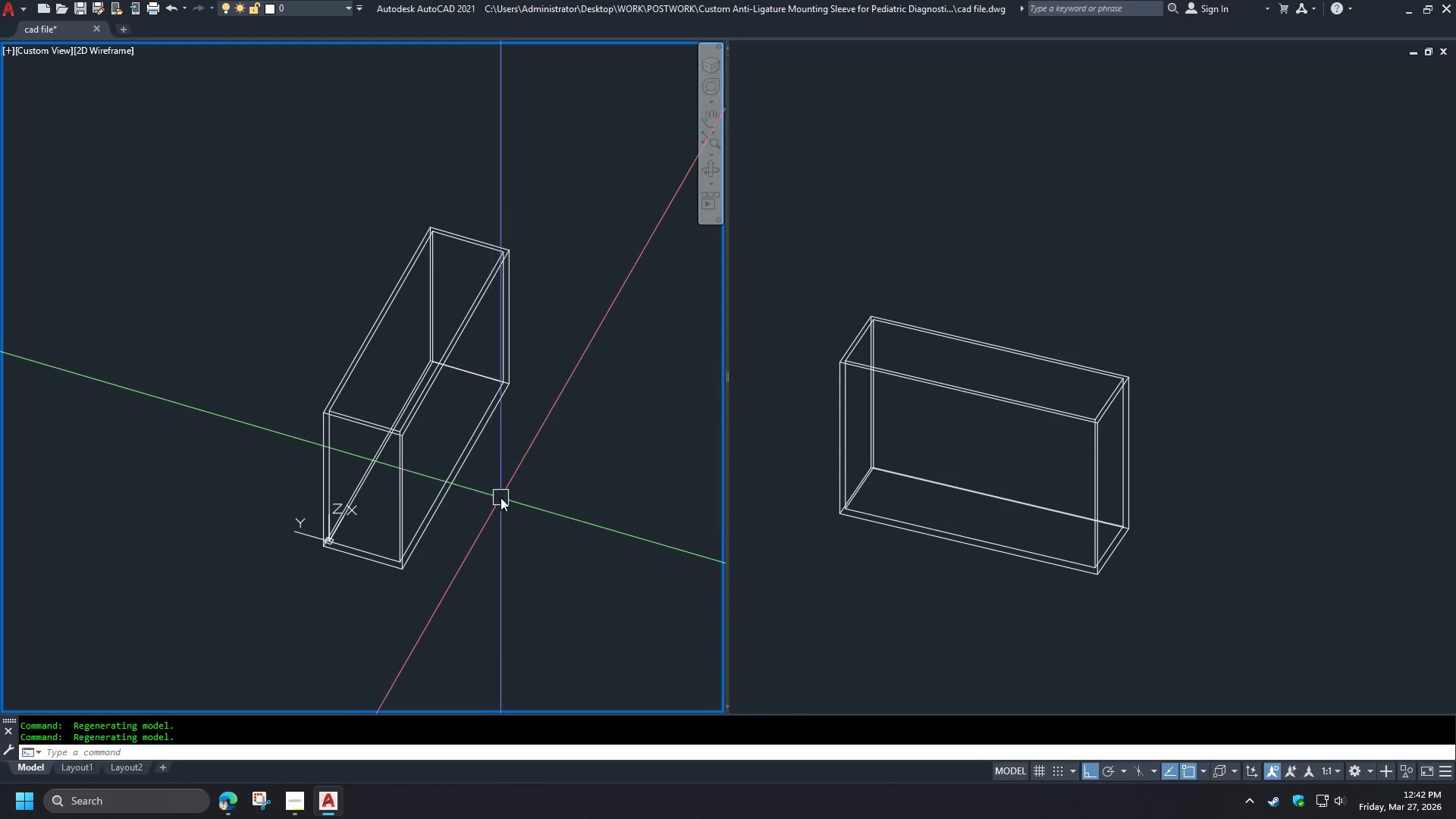 
type(vs 2 vs s )
 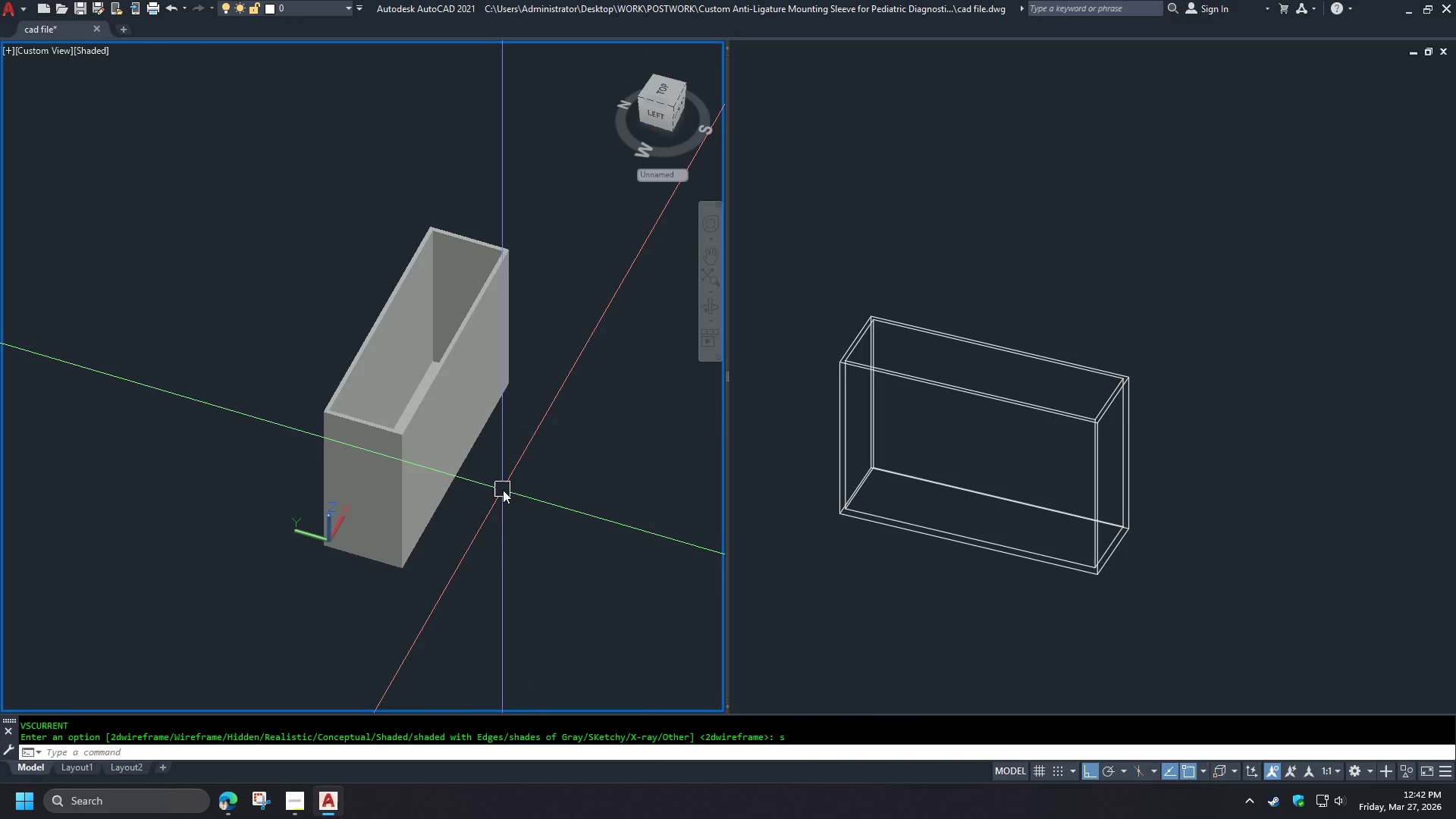 
hold_key(key=ShiftLeft, duration=1.36)
 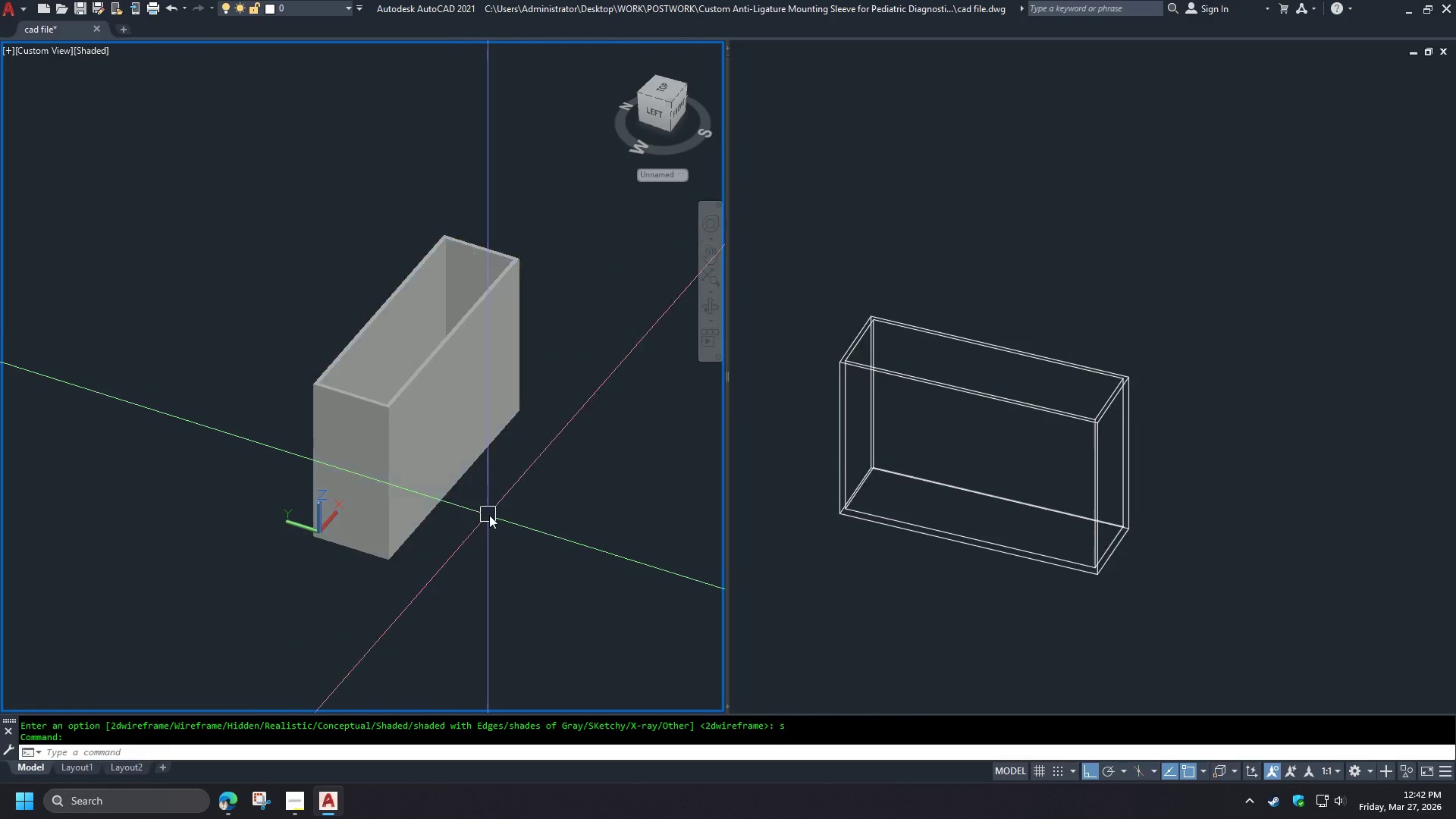 
key(Control+Z)
 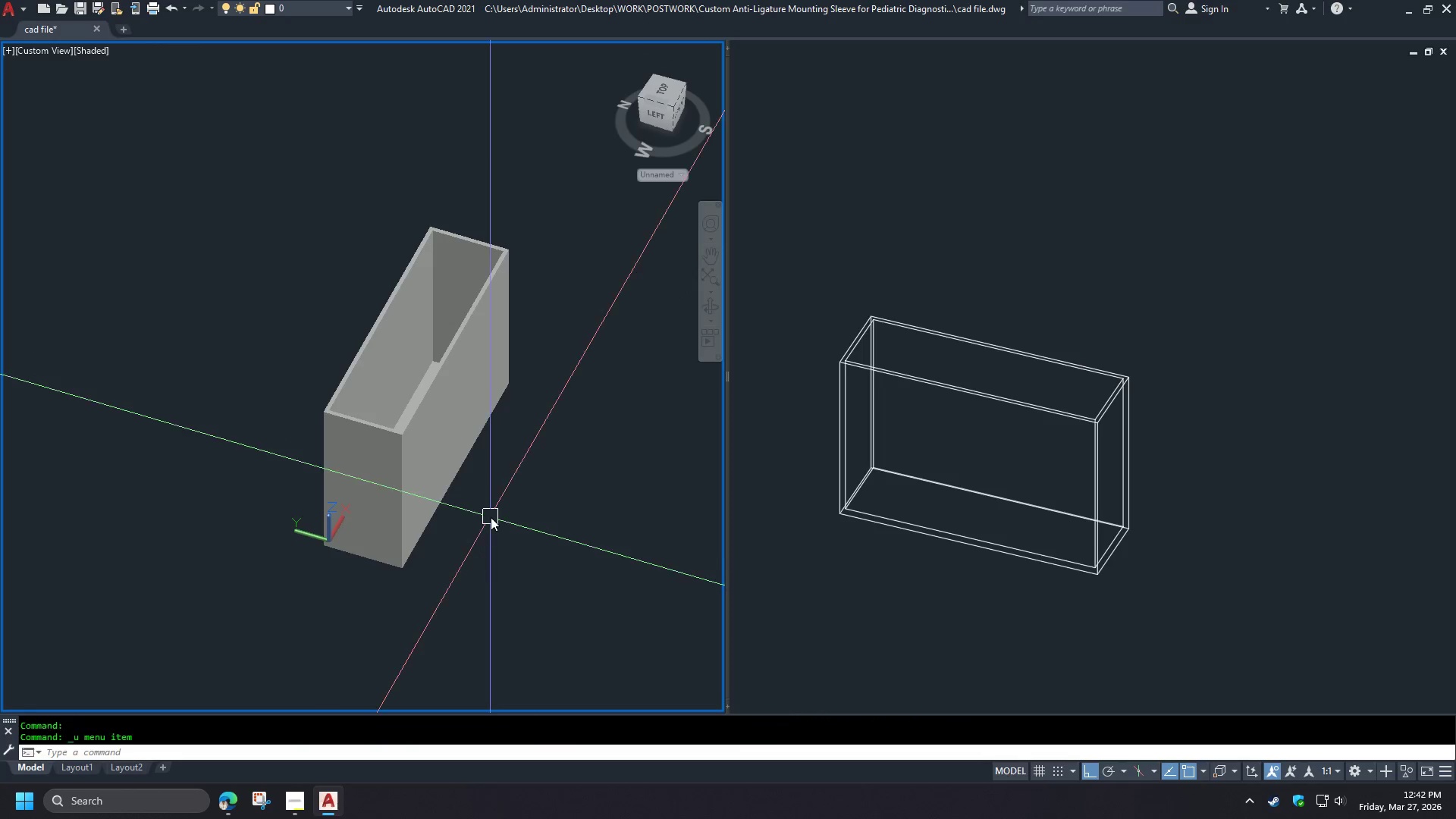 
key(Control+Z)
 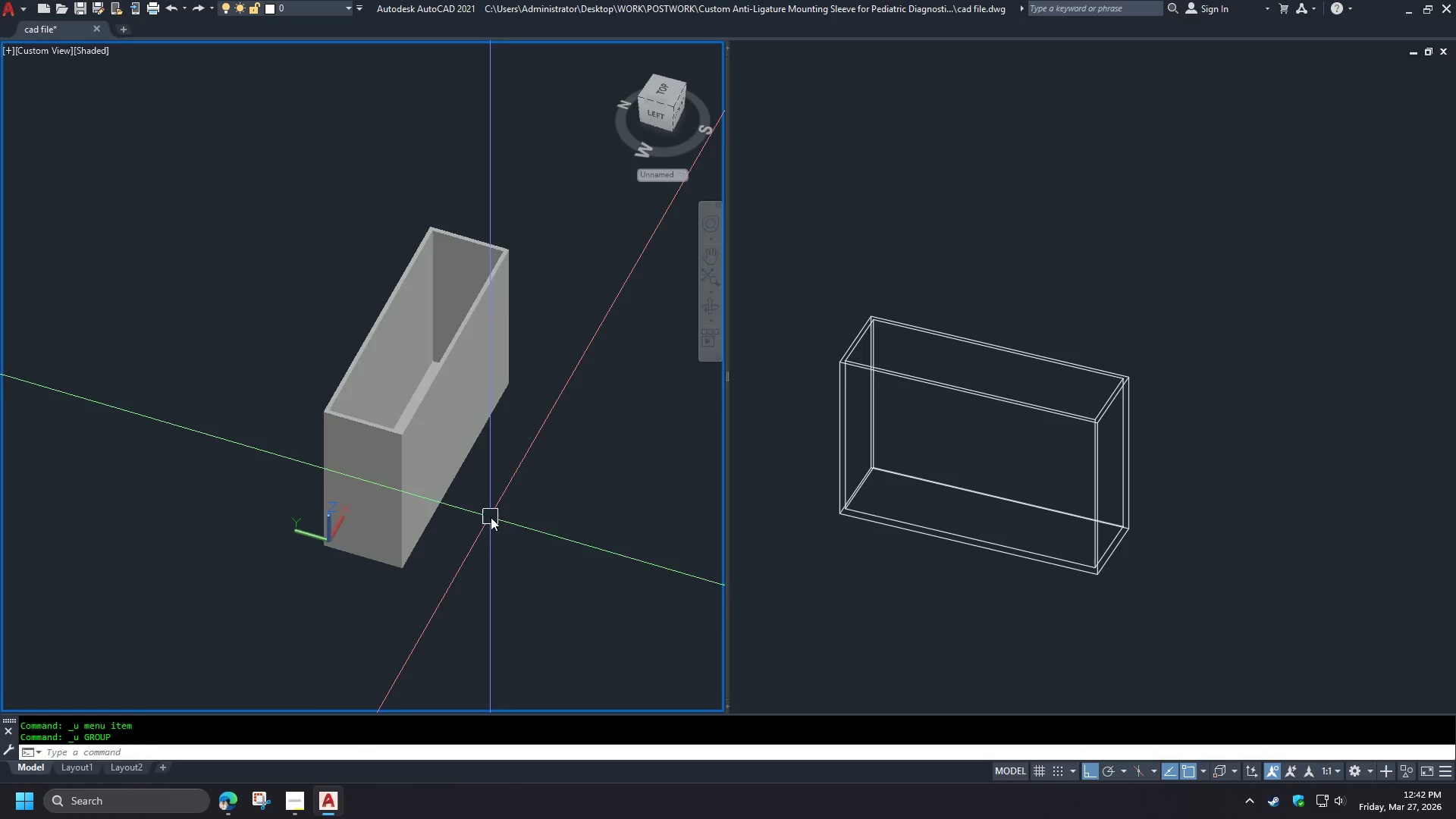 
key(Control+Z)
 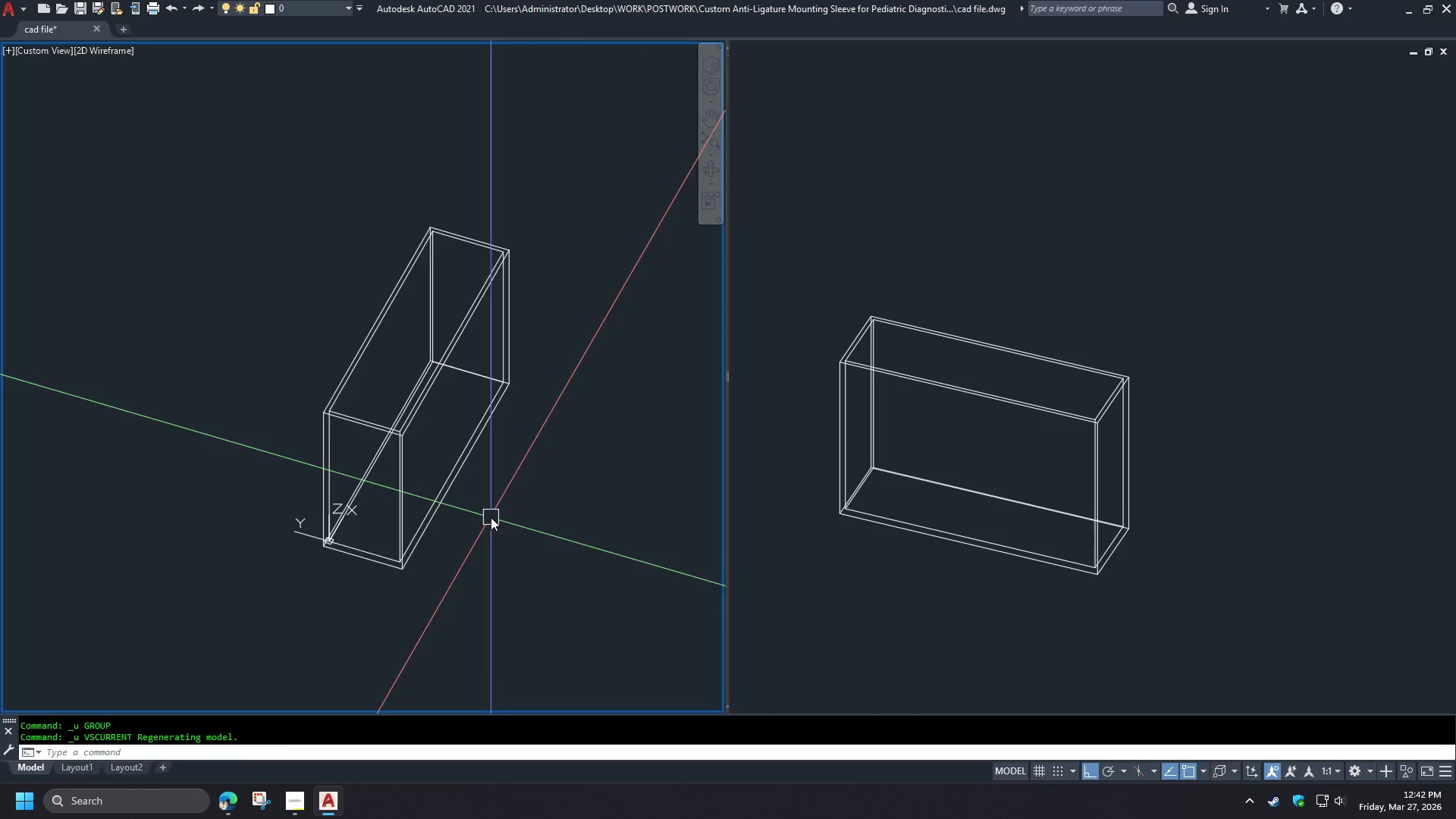 
key(Control+Z)
 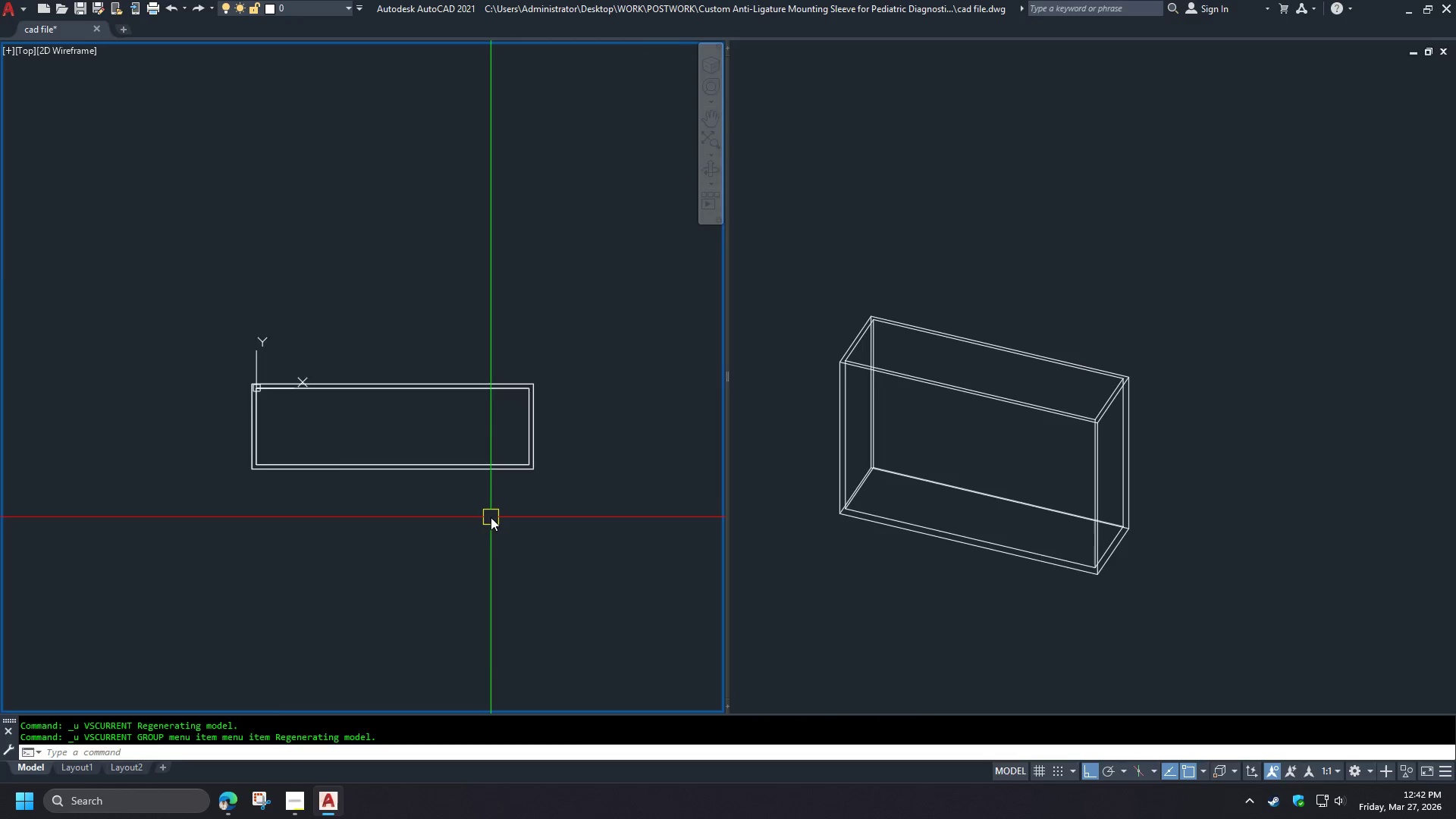 
key(Control+Z)
 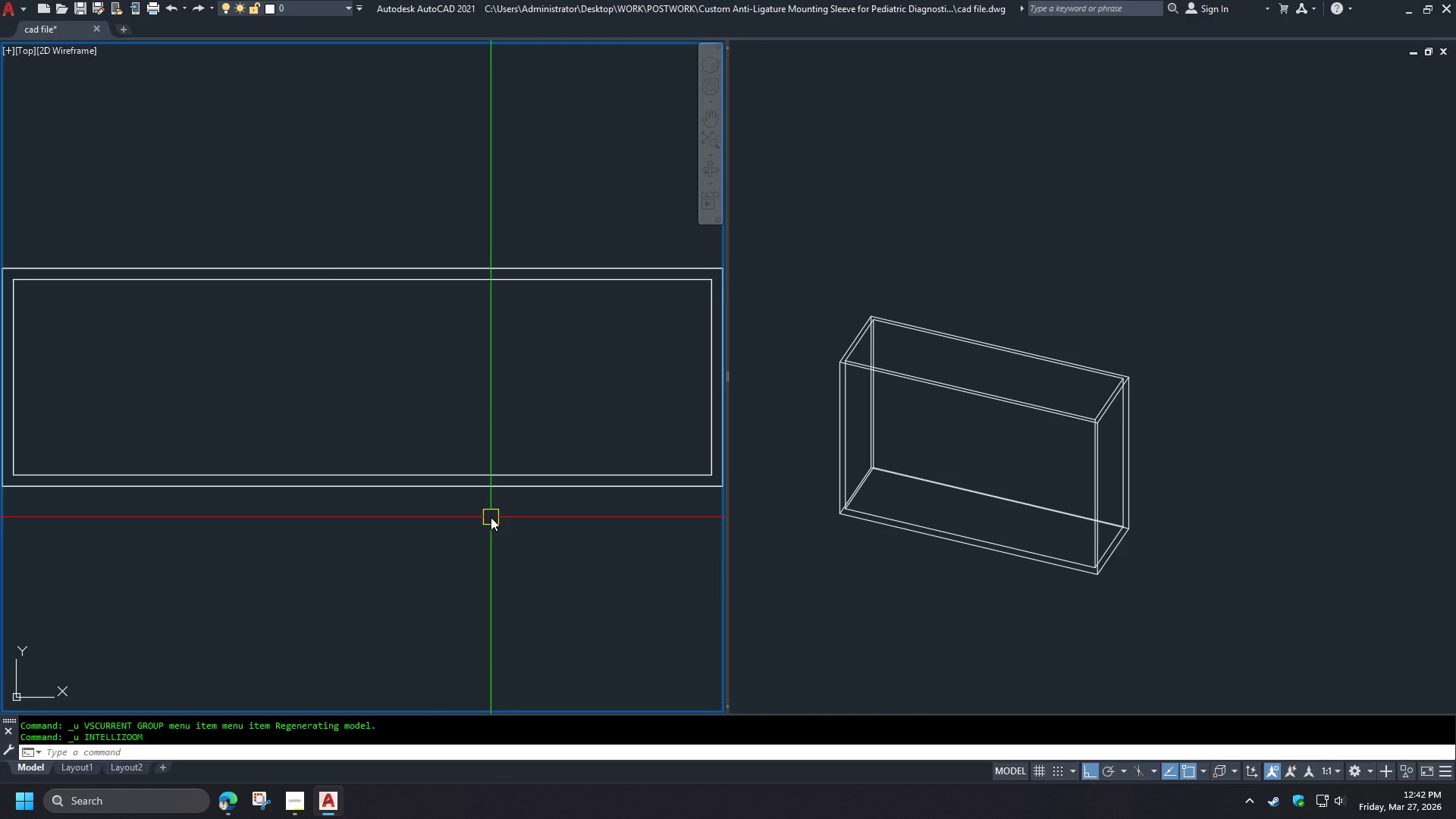 
key(Control+Z)
 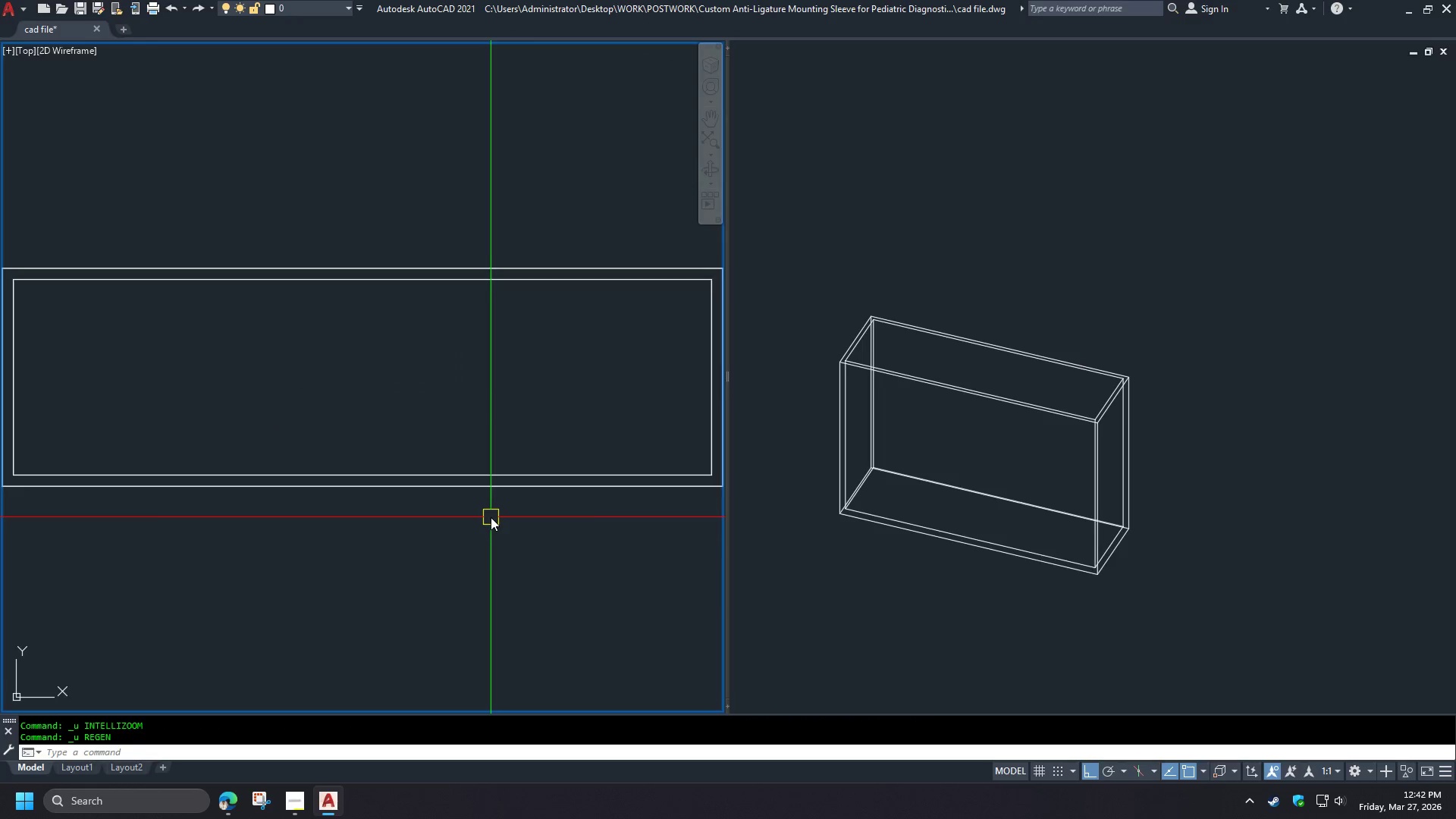 
key(Control+Z)
 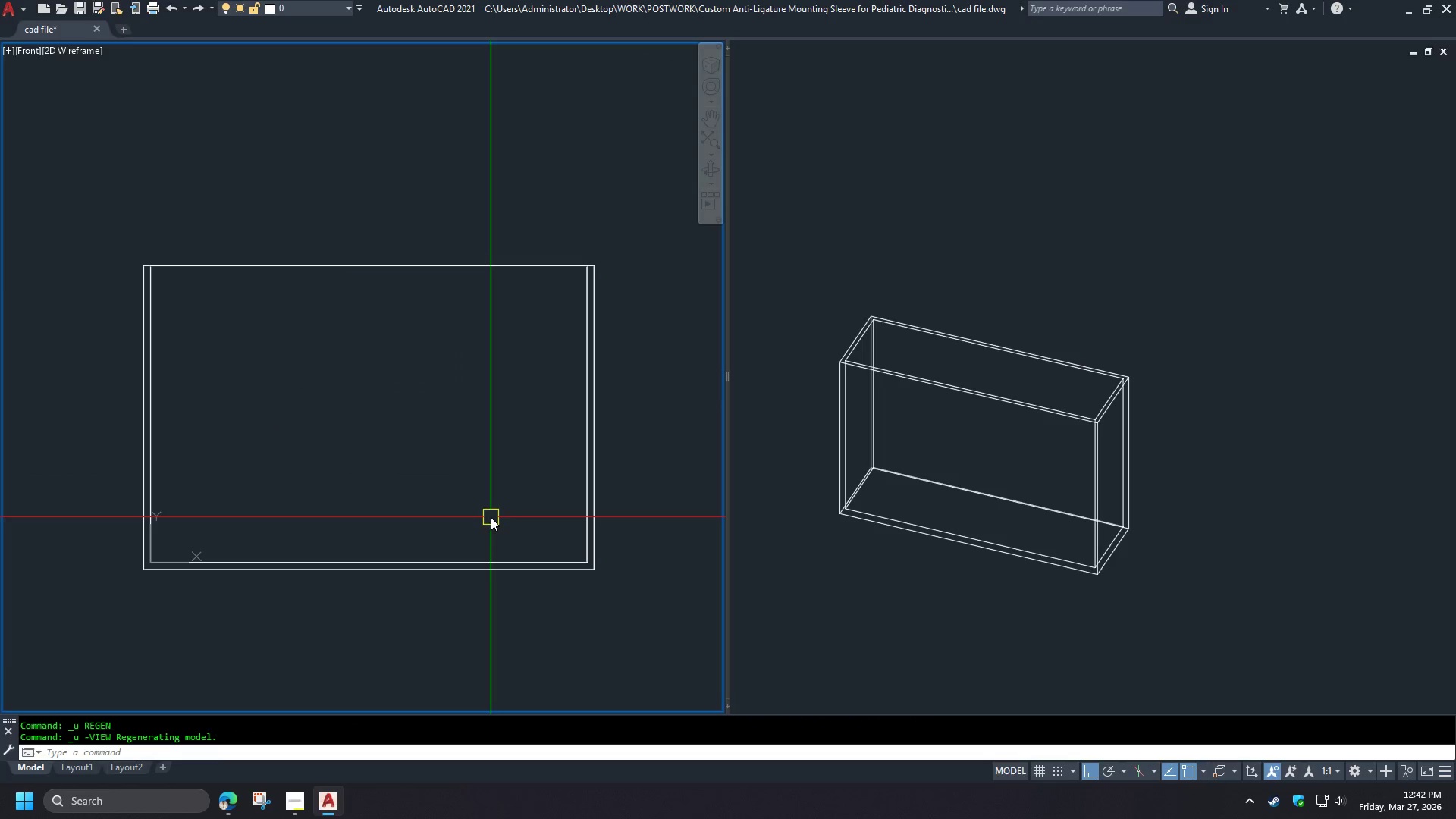 
key(Control+Z)
 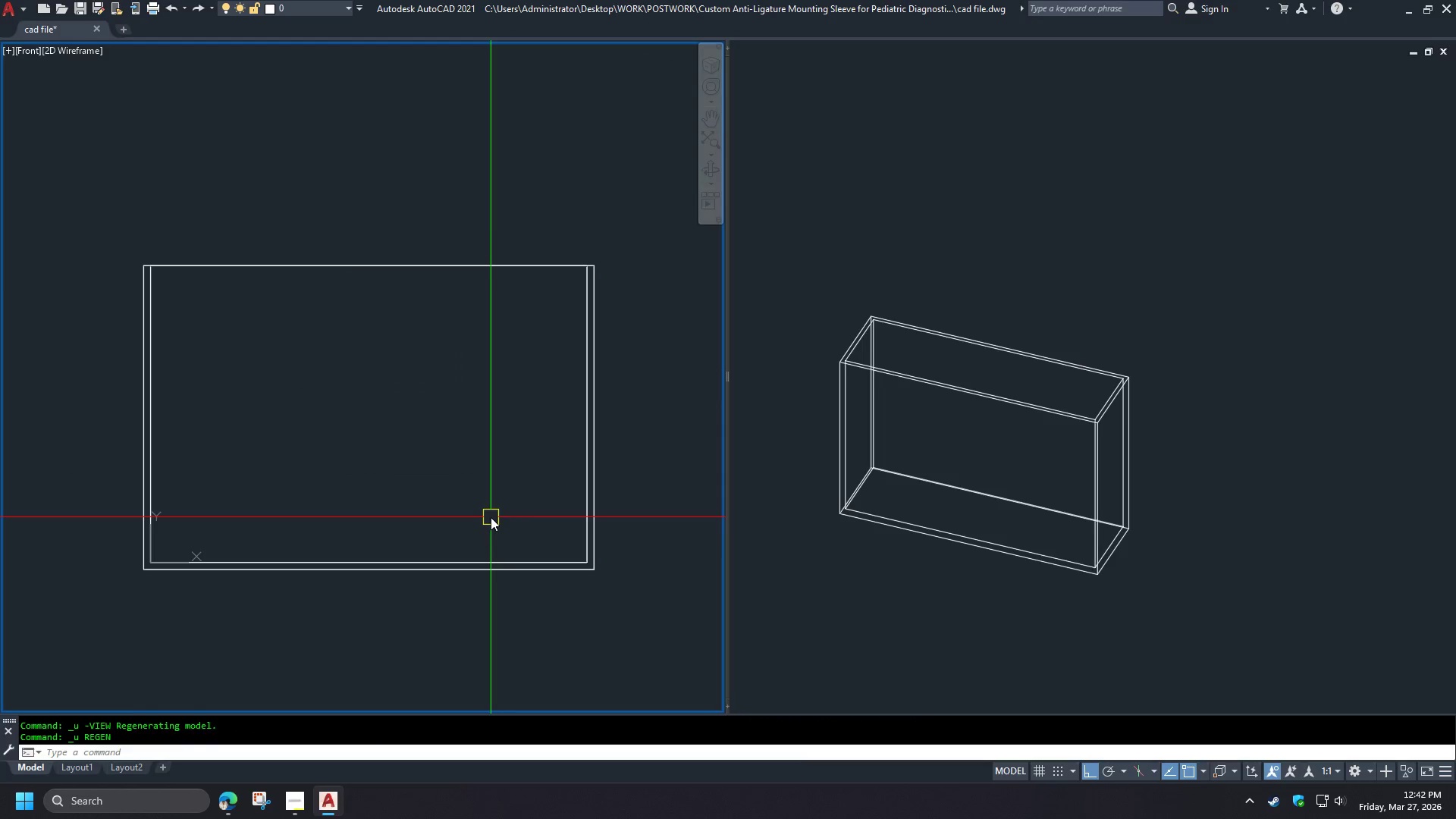 
key(Control+Z)
 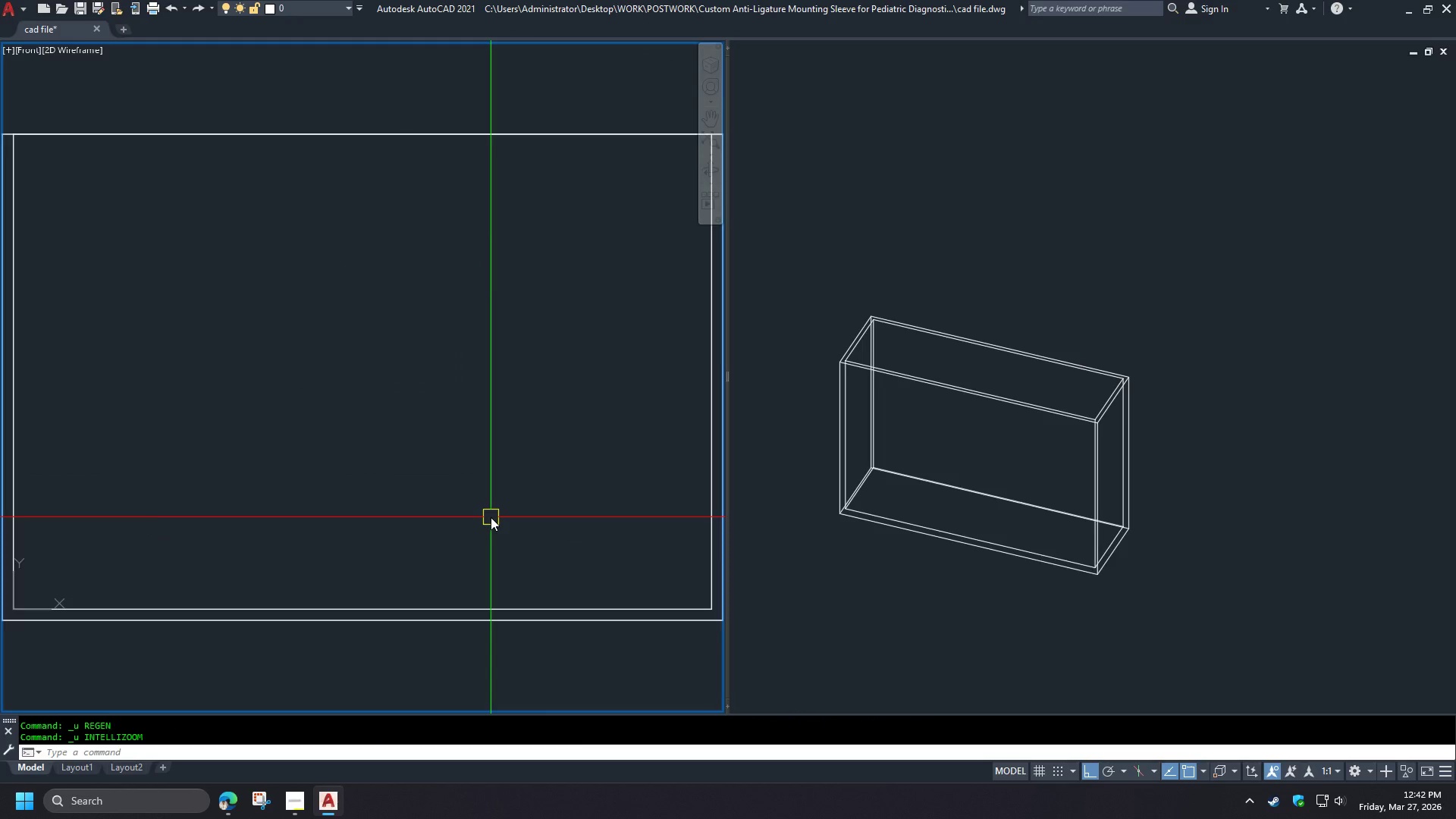 
key(Control+Z)
 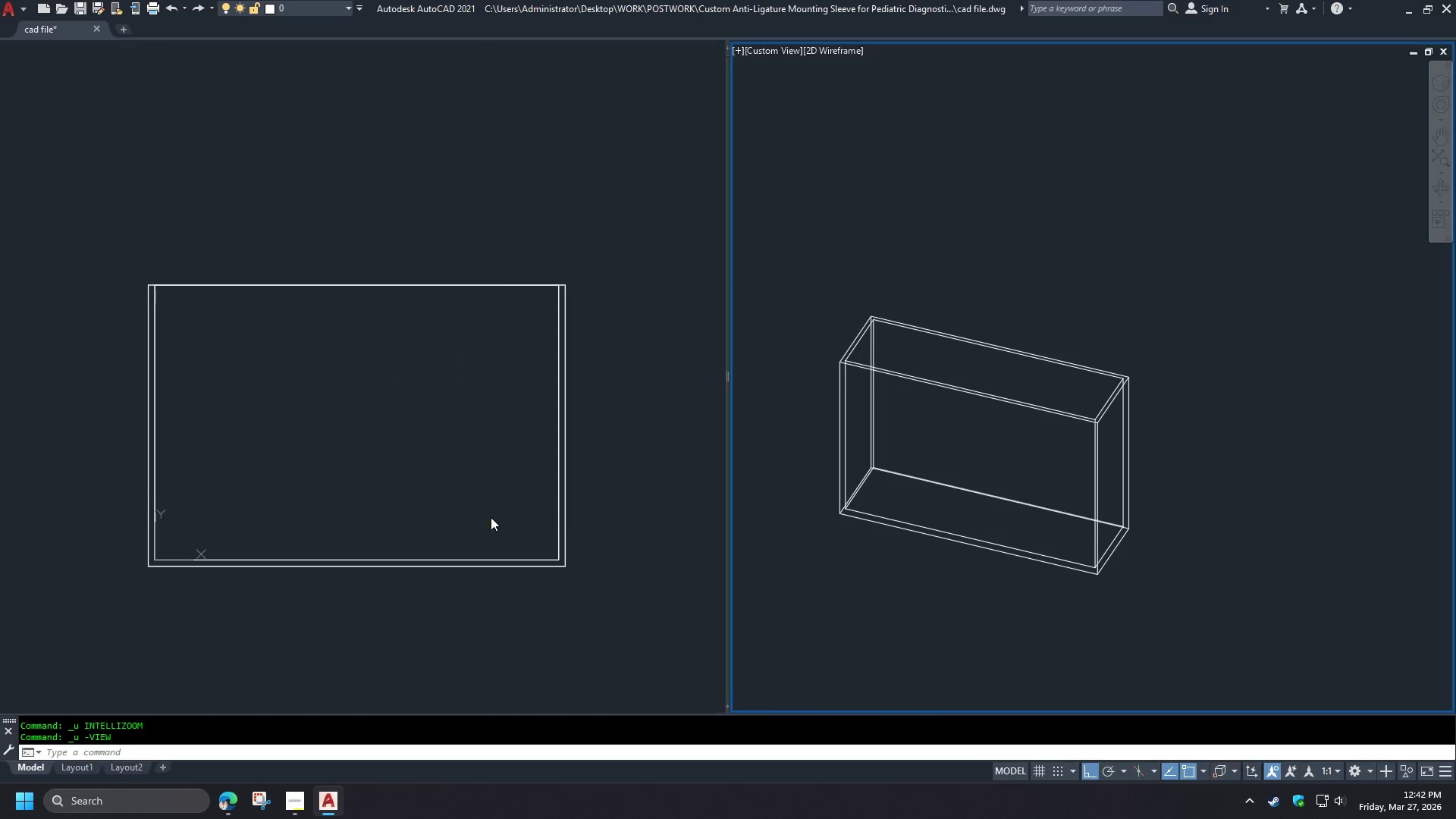 
key(Control+Z)
 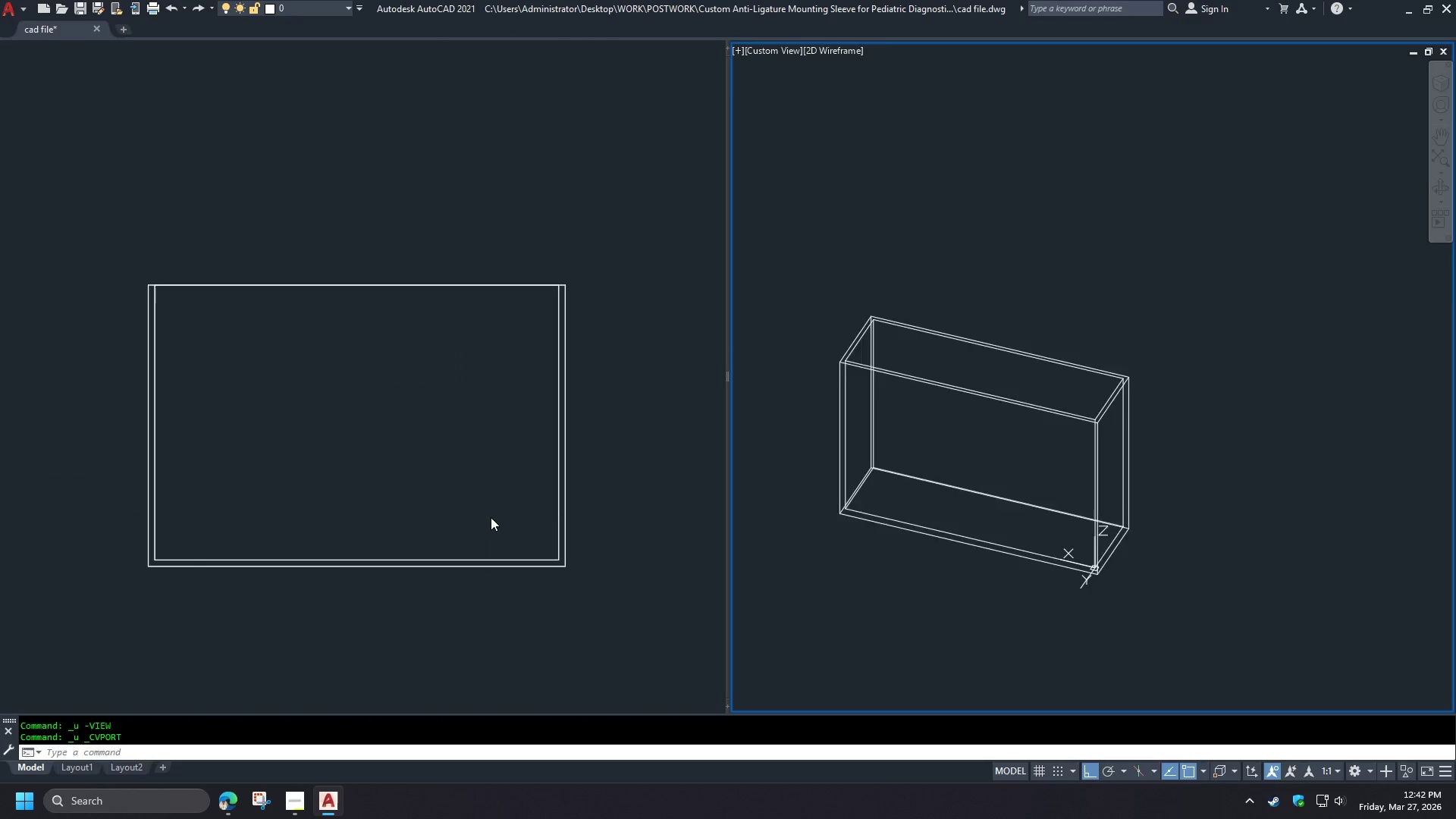 
key(Control+Z)
 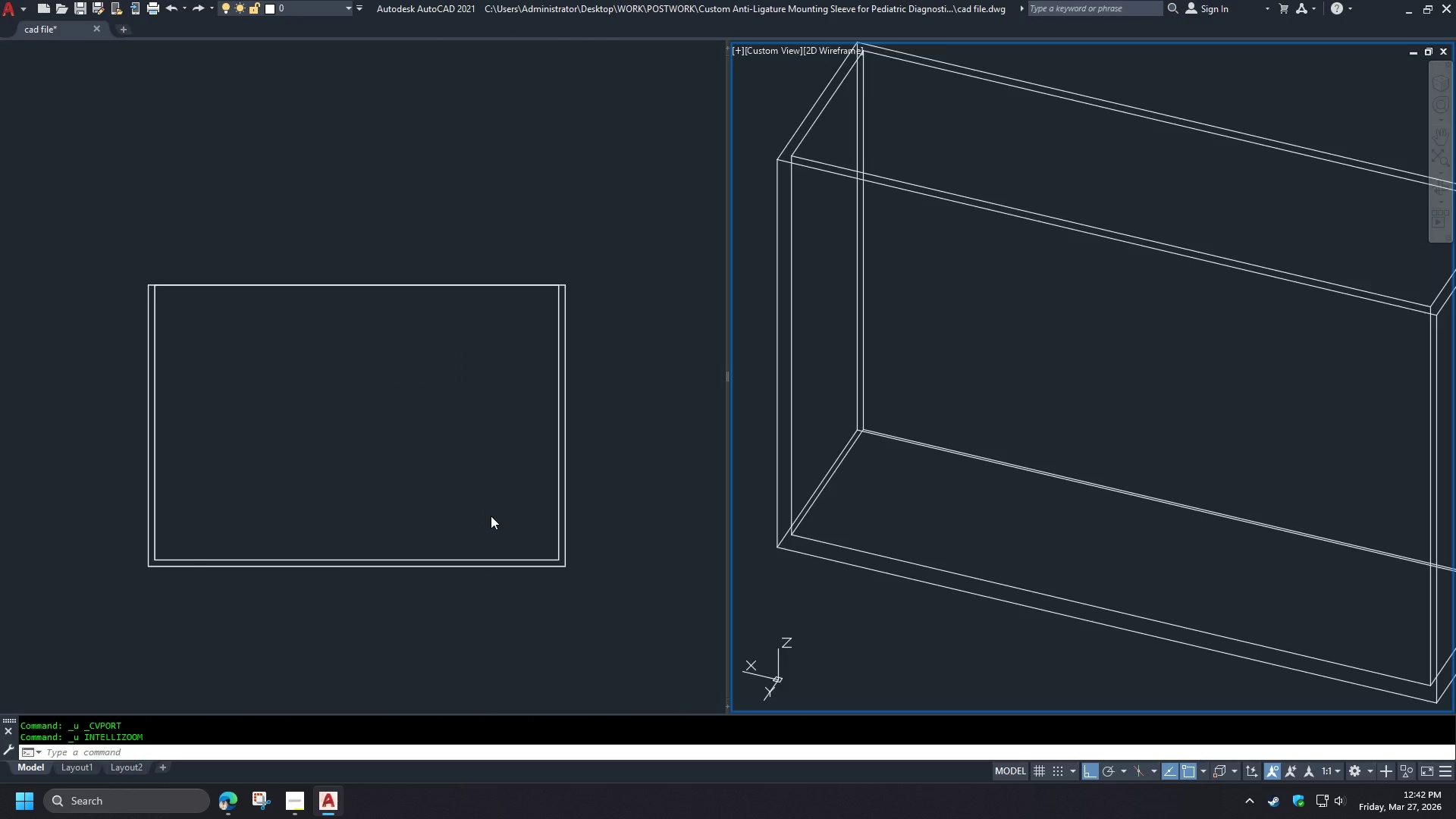 
key(Control+Z)
 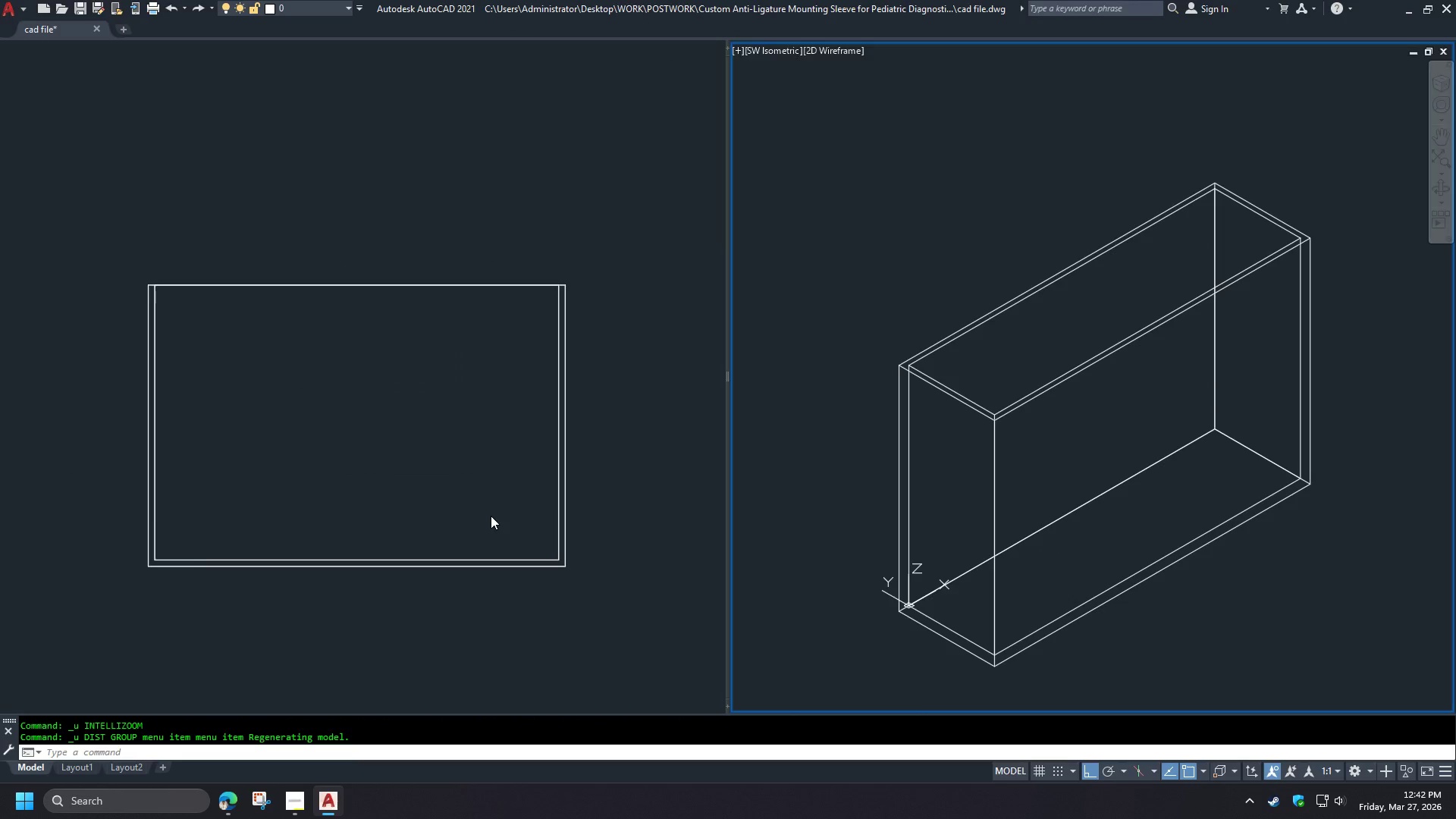 
key(Control+Z)
 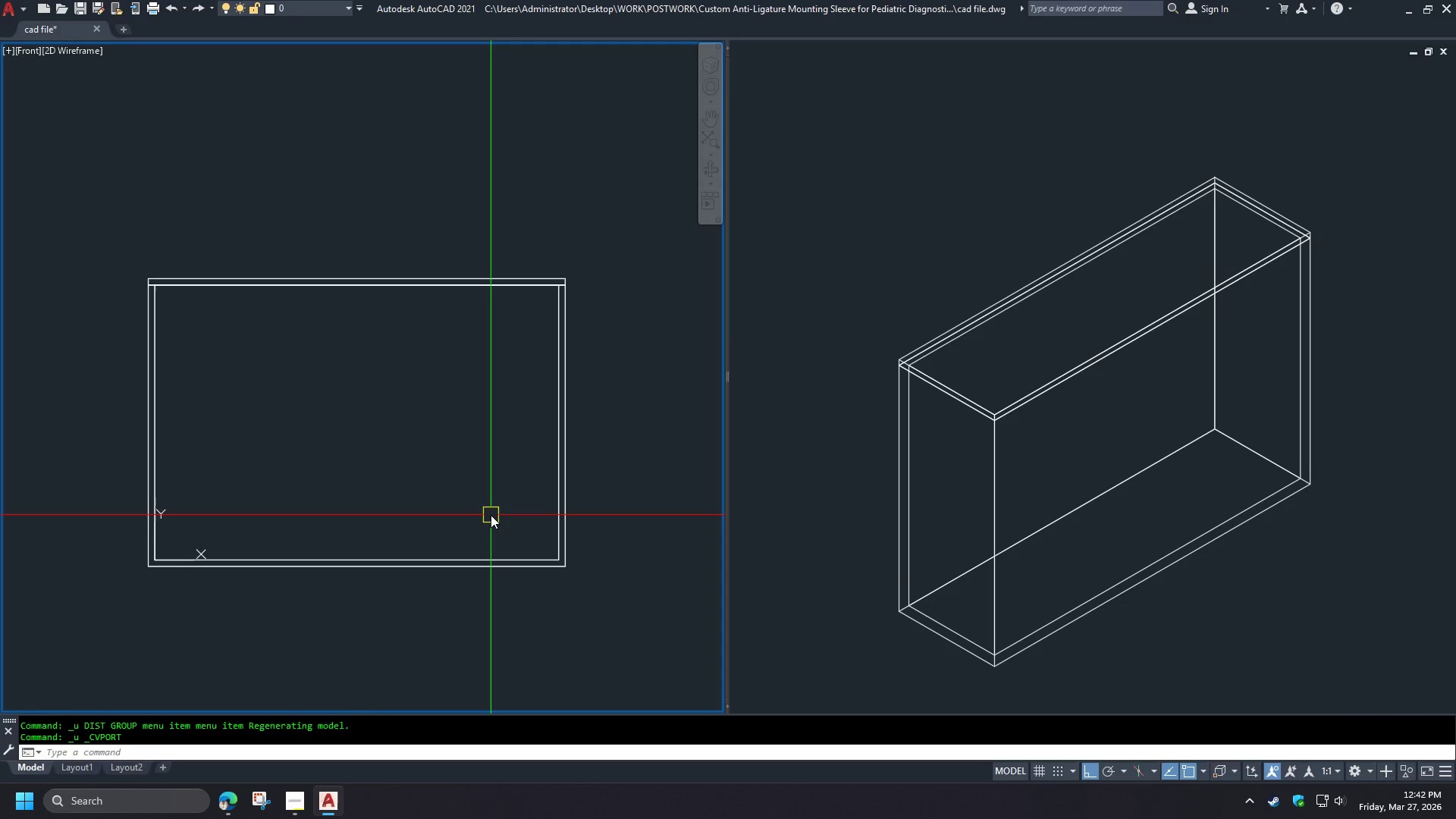 
key(Control+Z)
 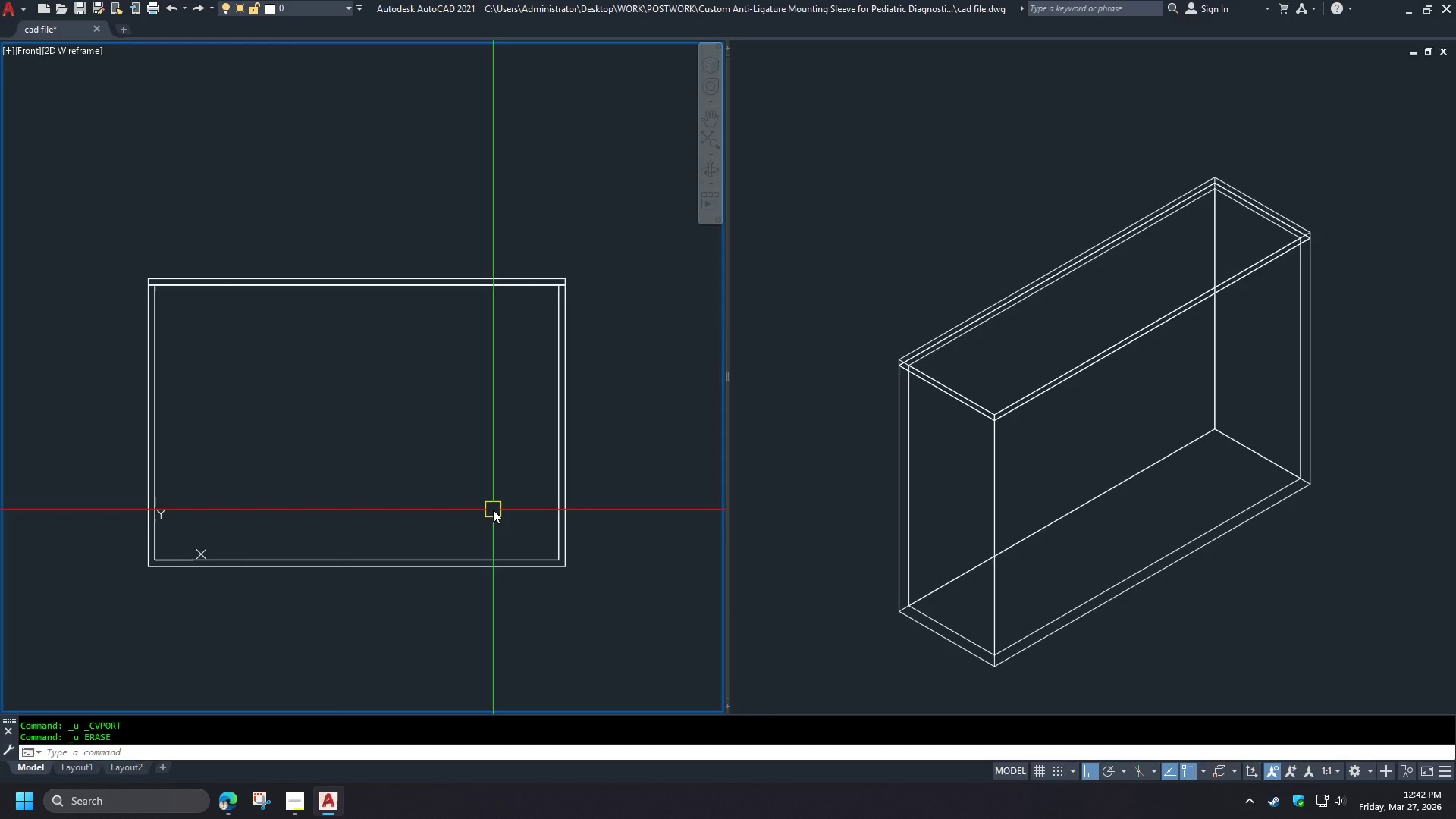 
key(Control+Z)
 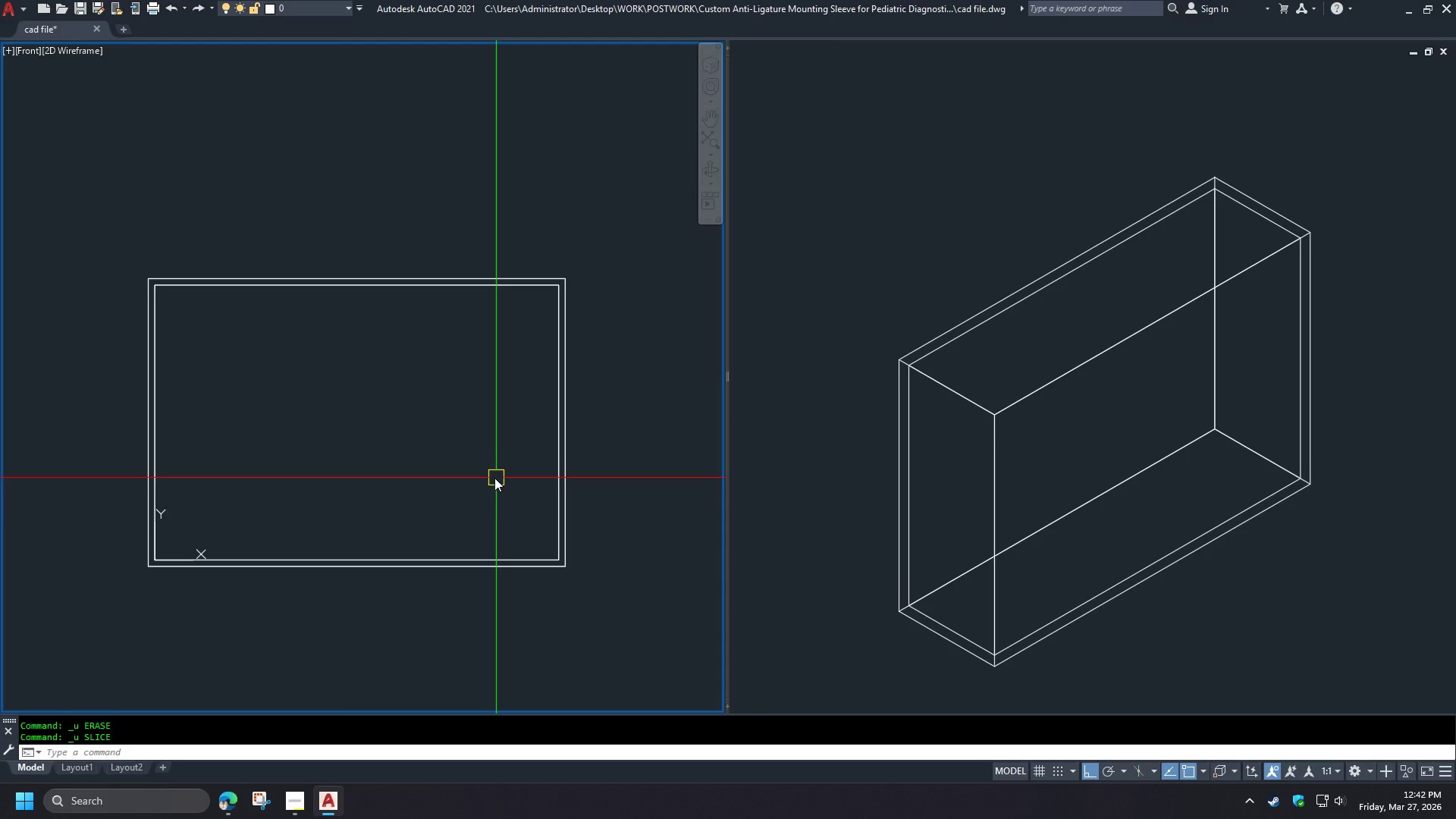 
scroll: coordinate [464, 485], scroll_direction: down, amount: 1.0
 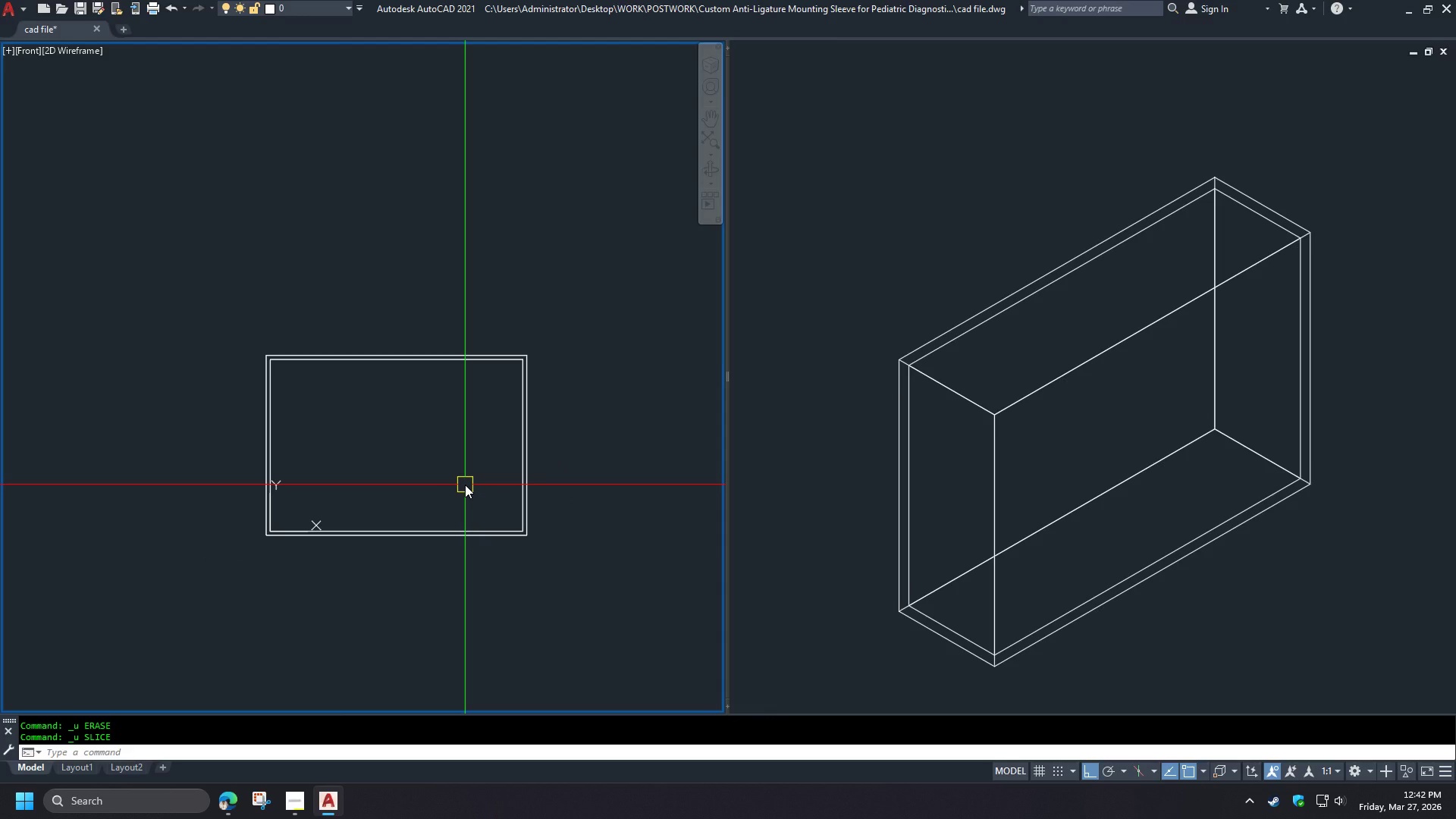 
key(Minus)
 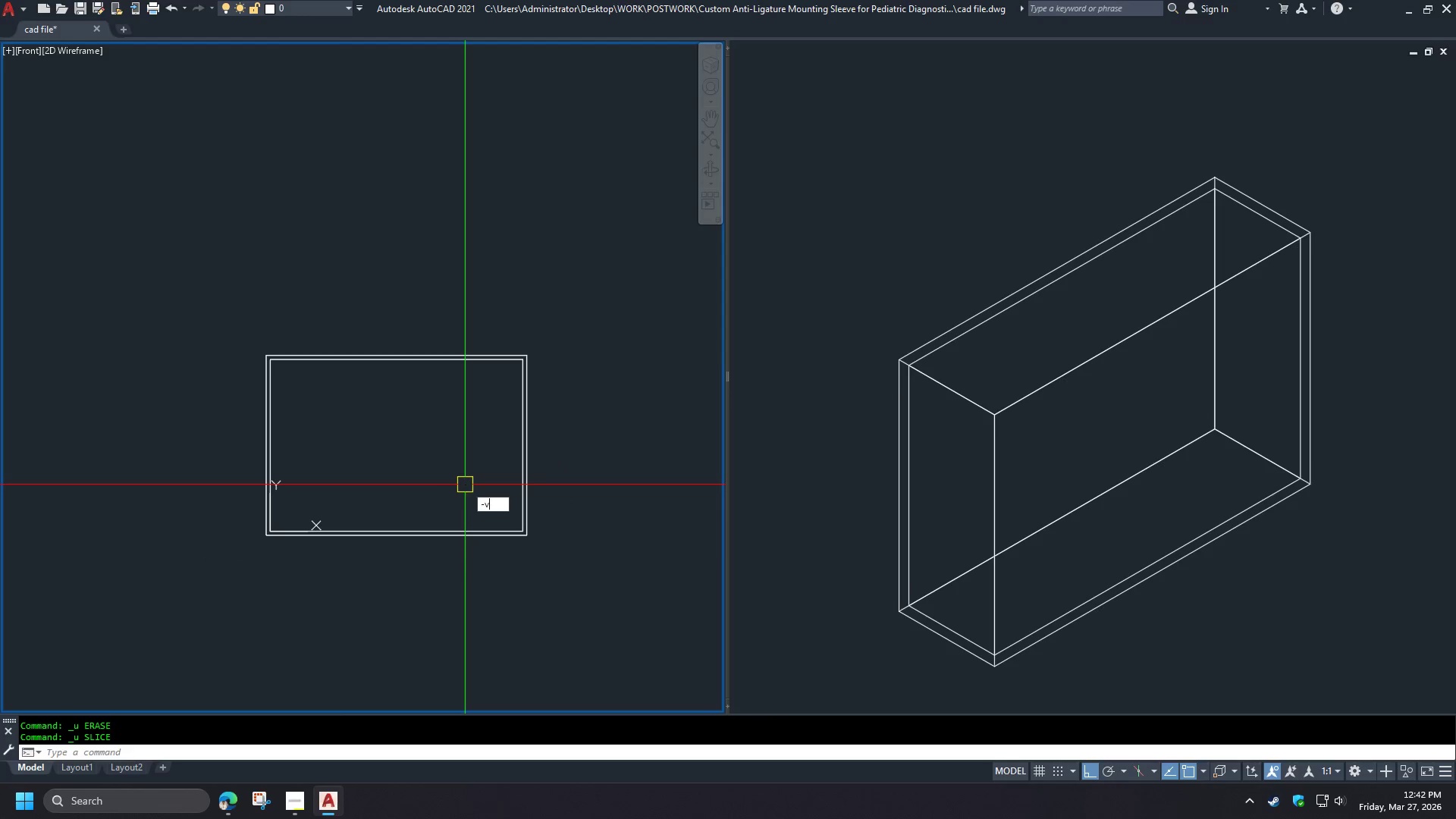 
key(V)
 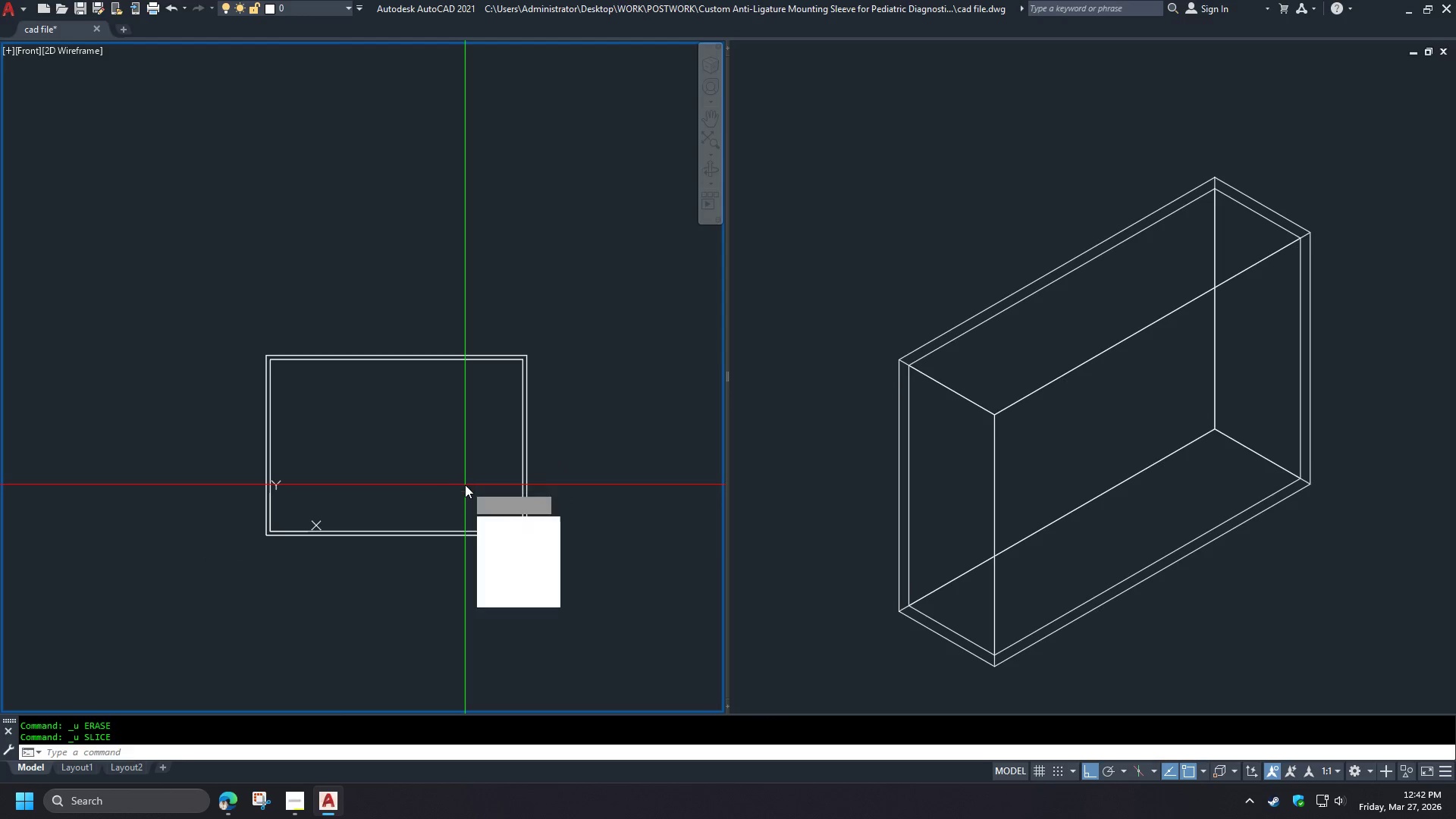 
key(Space)
 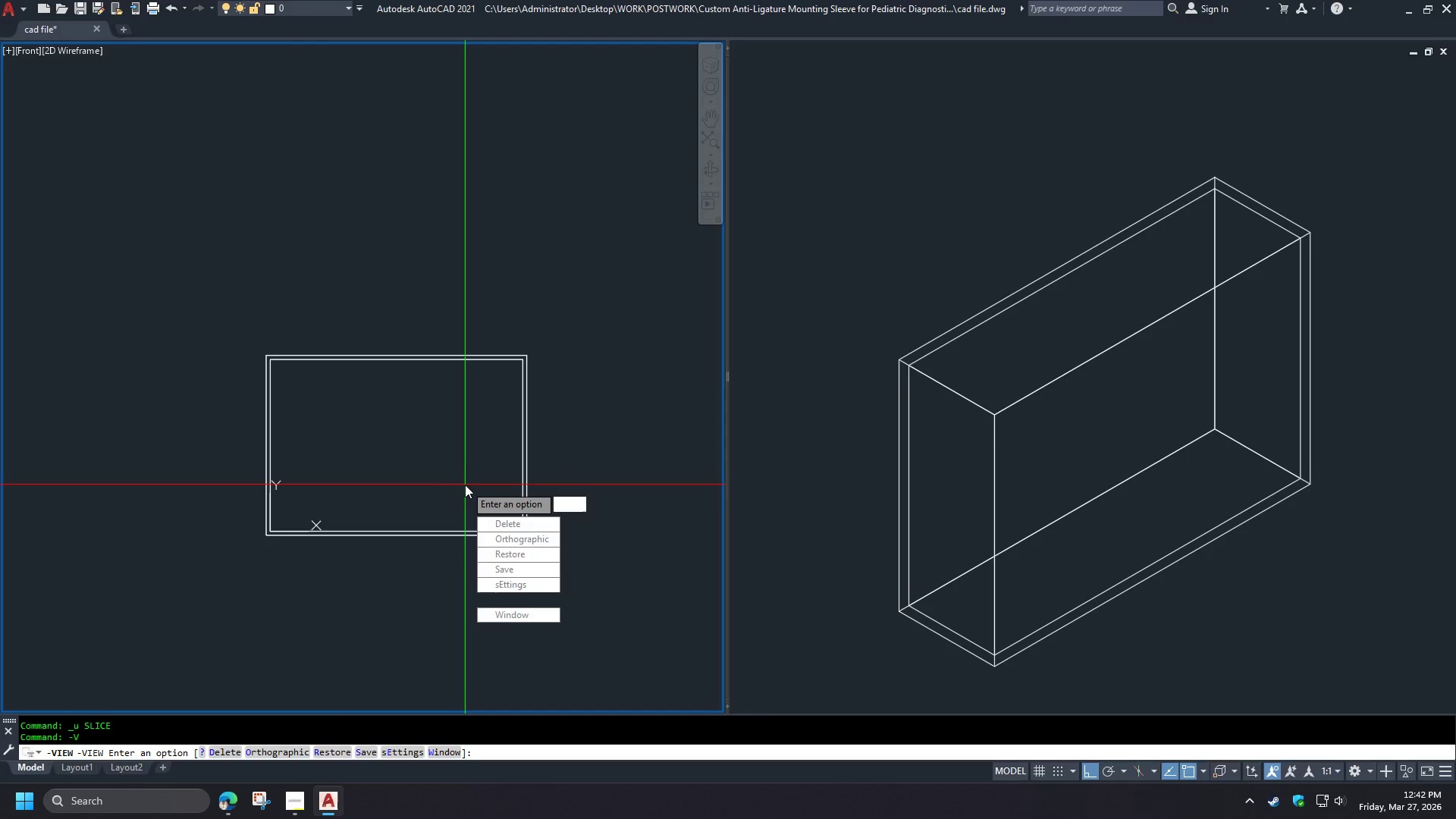 
key(T)
 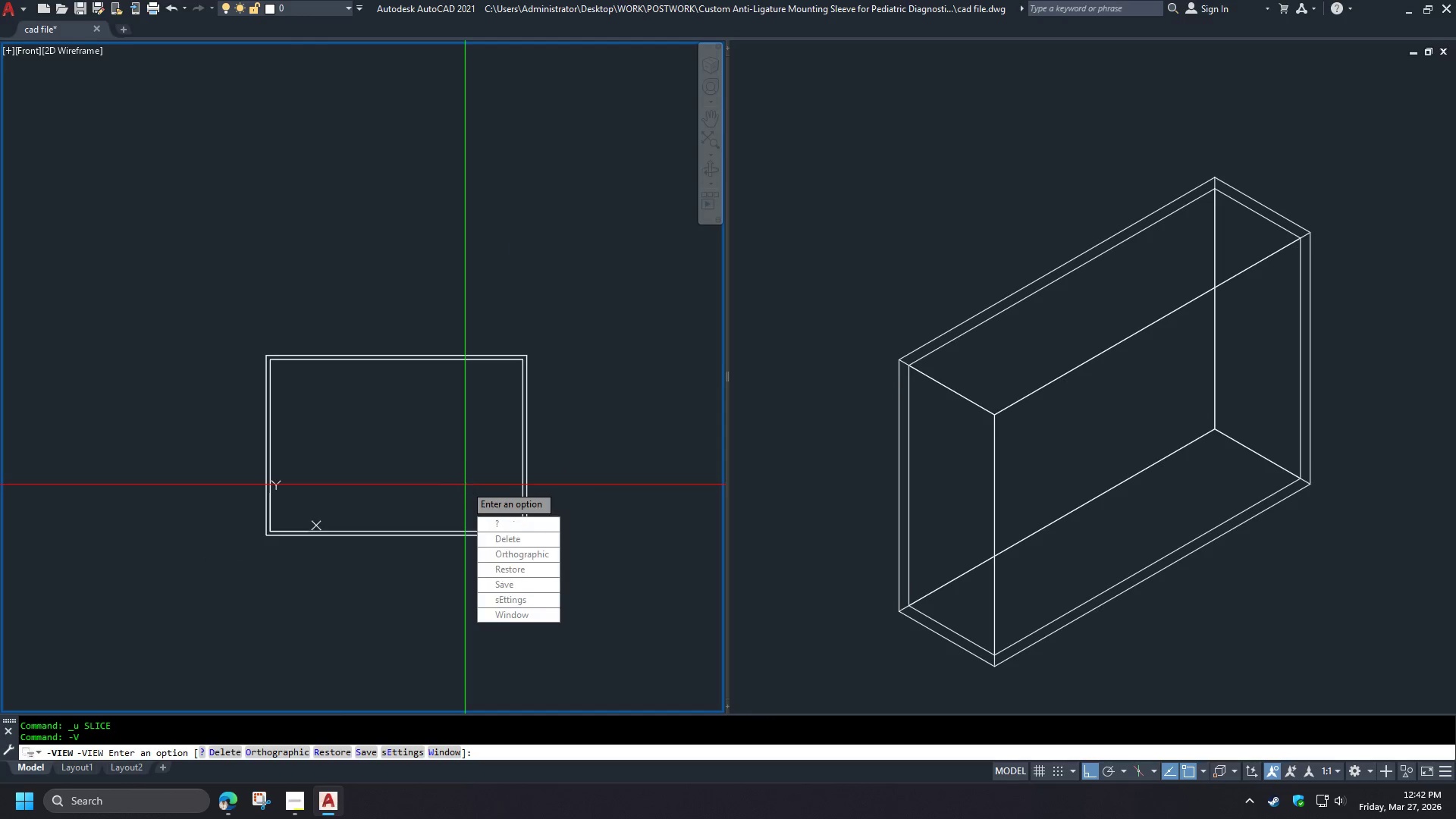 
key(Space)
 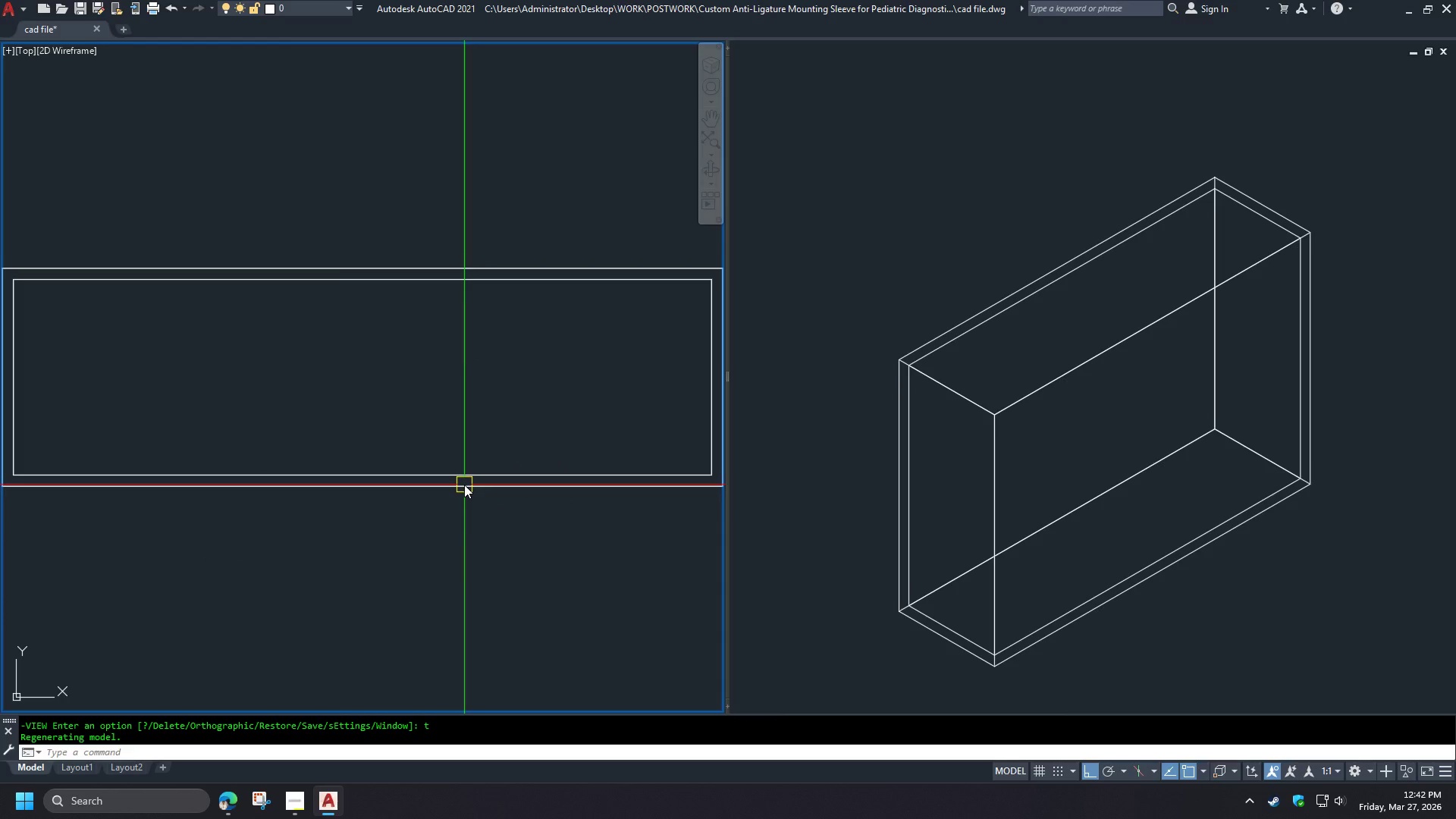 
scroll: coordinate [444, 473], scroll_direction: down, amount: 1.0
 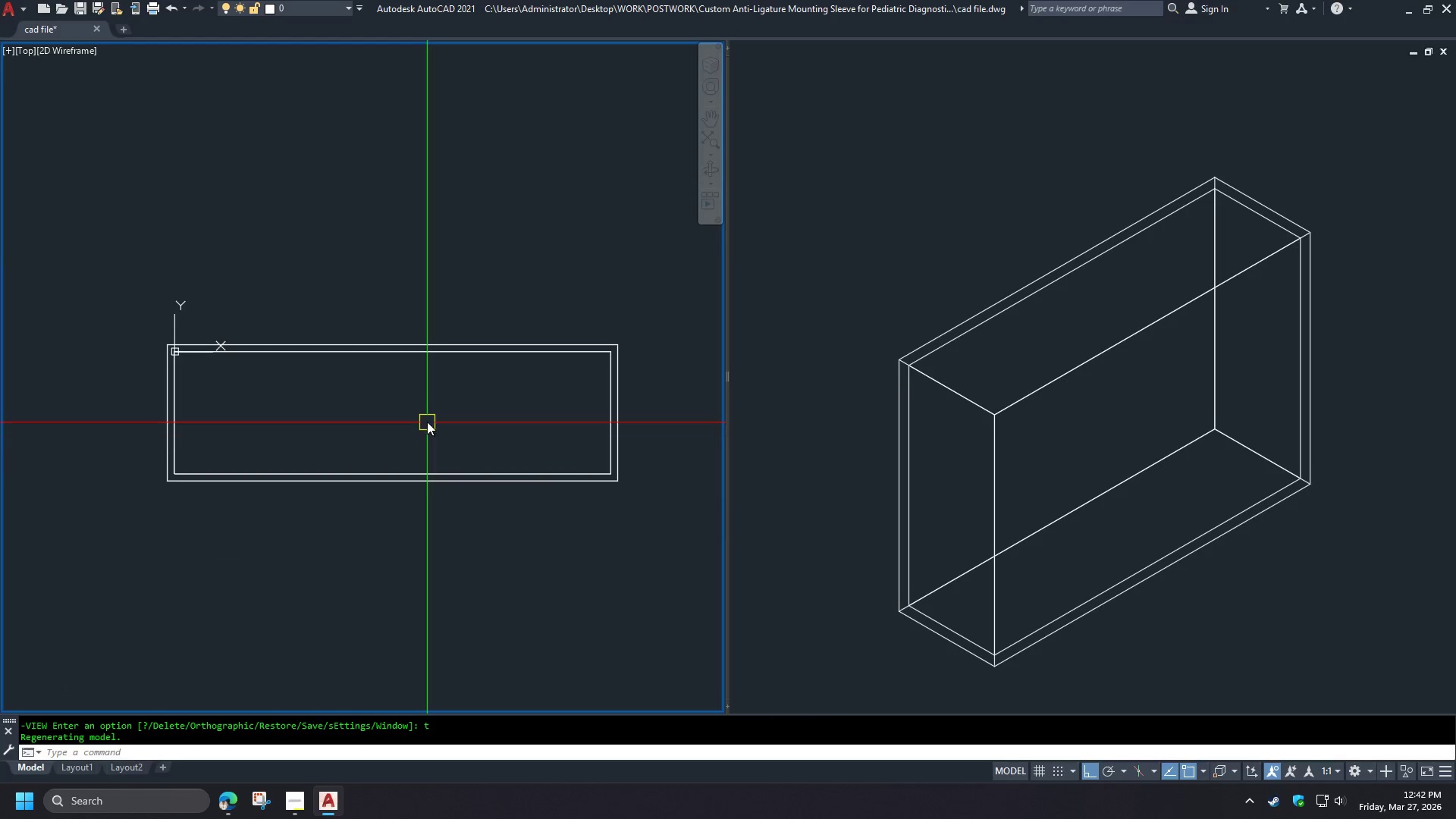 
type(sli)
 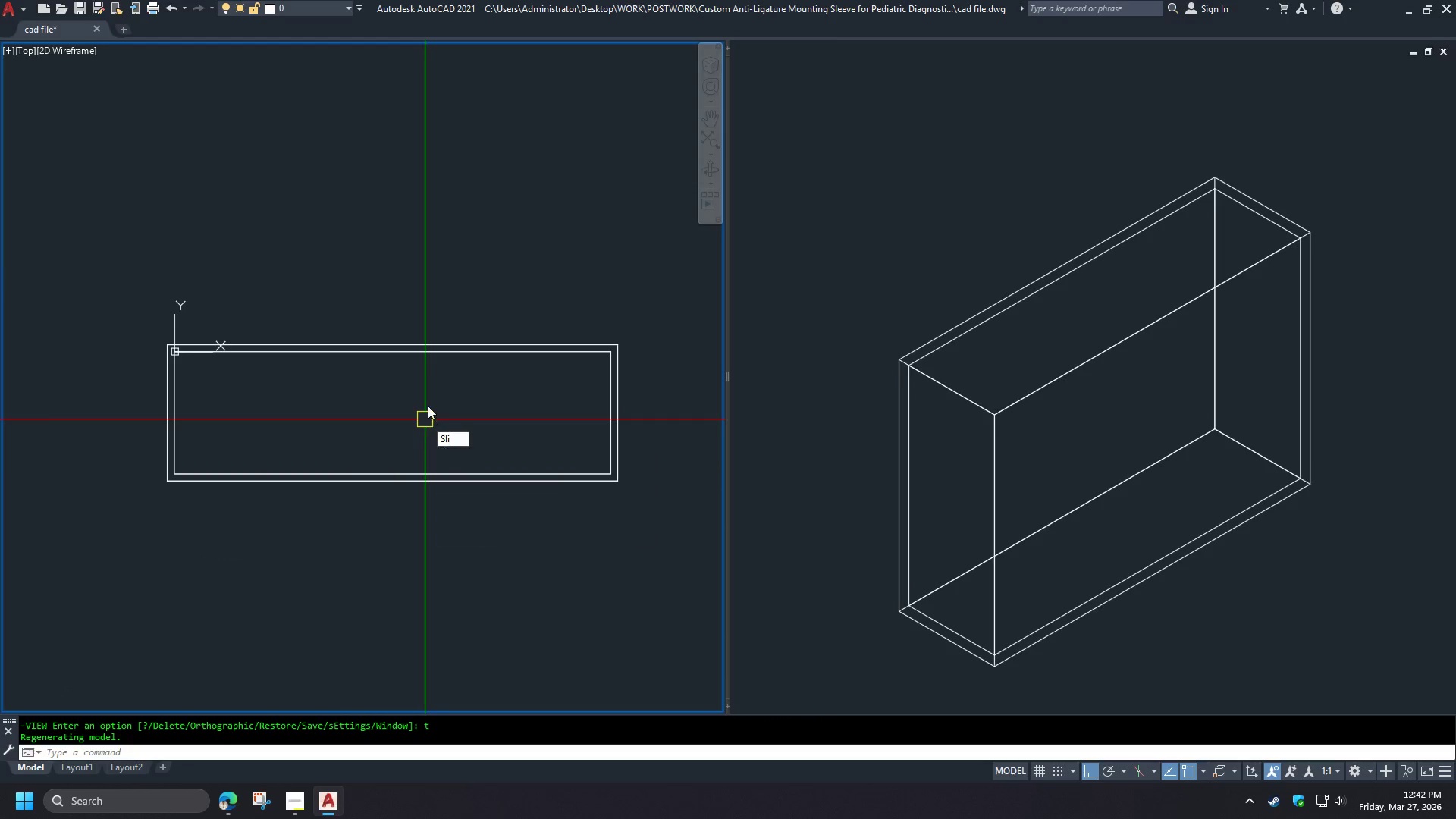 
key(Space)
 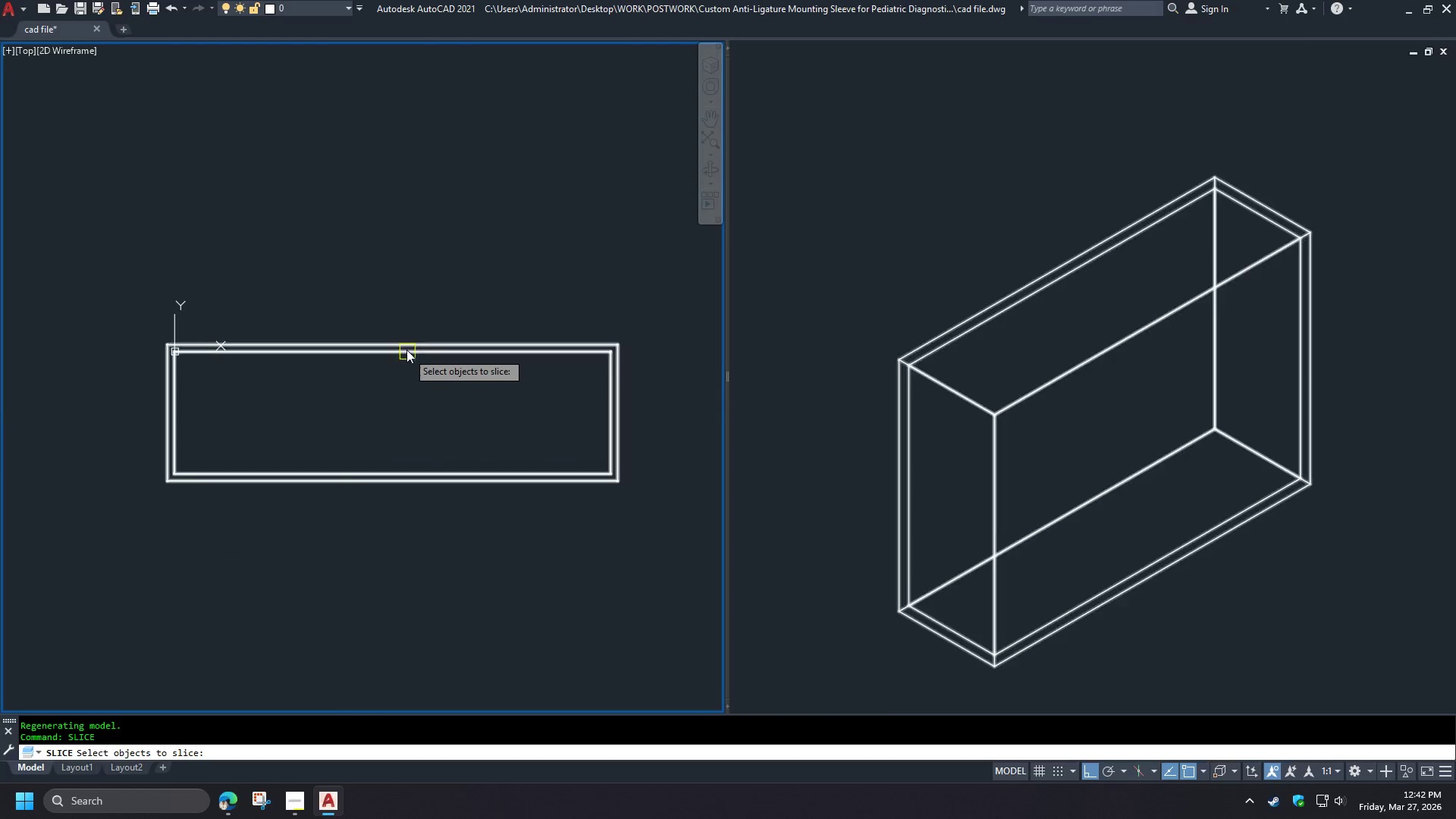 
left_click([405, 348])
 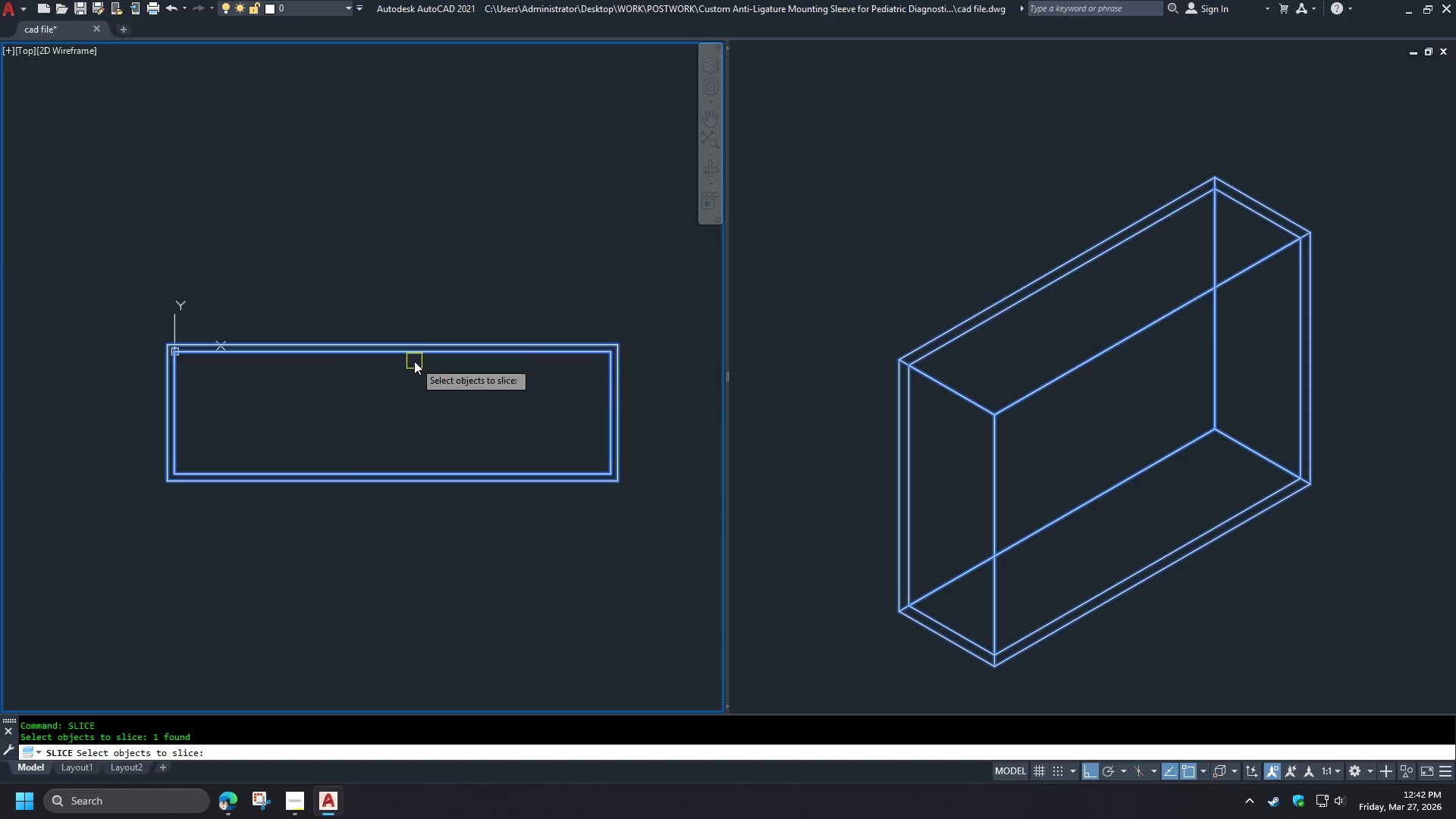 
key(Space)
 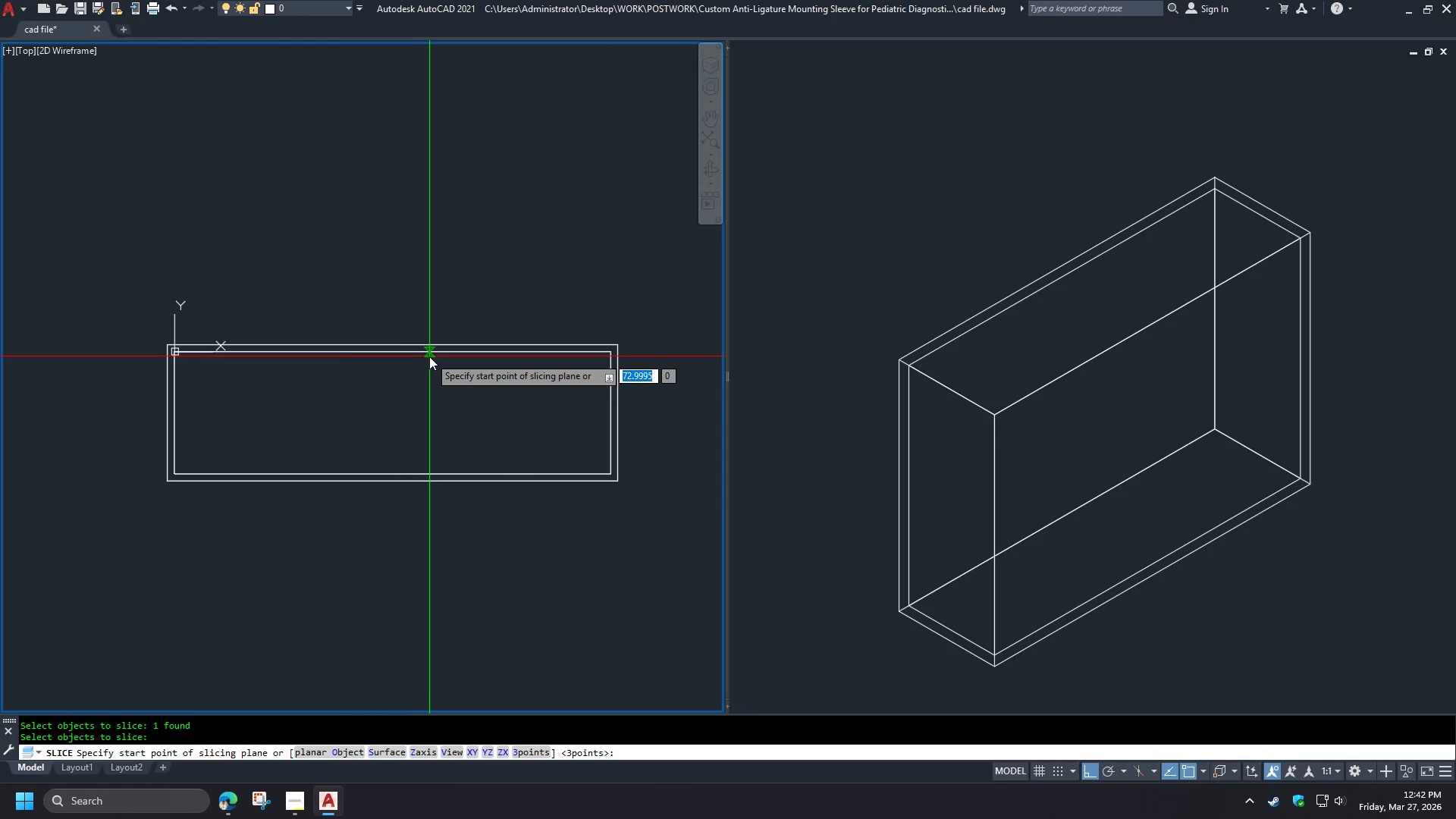 
left_click_drag(start_coordinate=[429, 356], to_coordinate=[434, 356])
 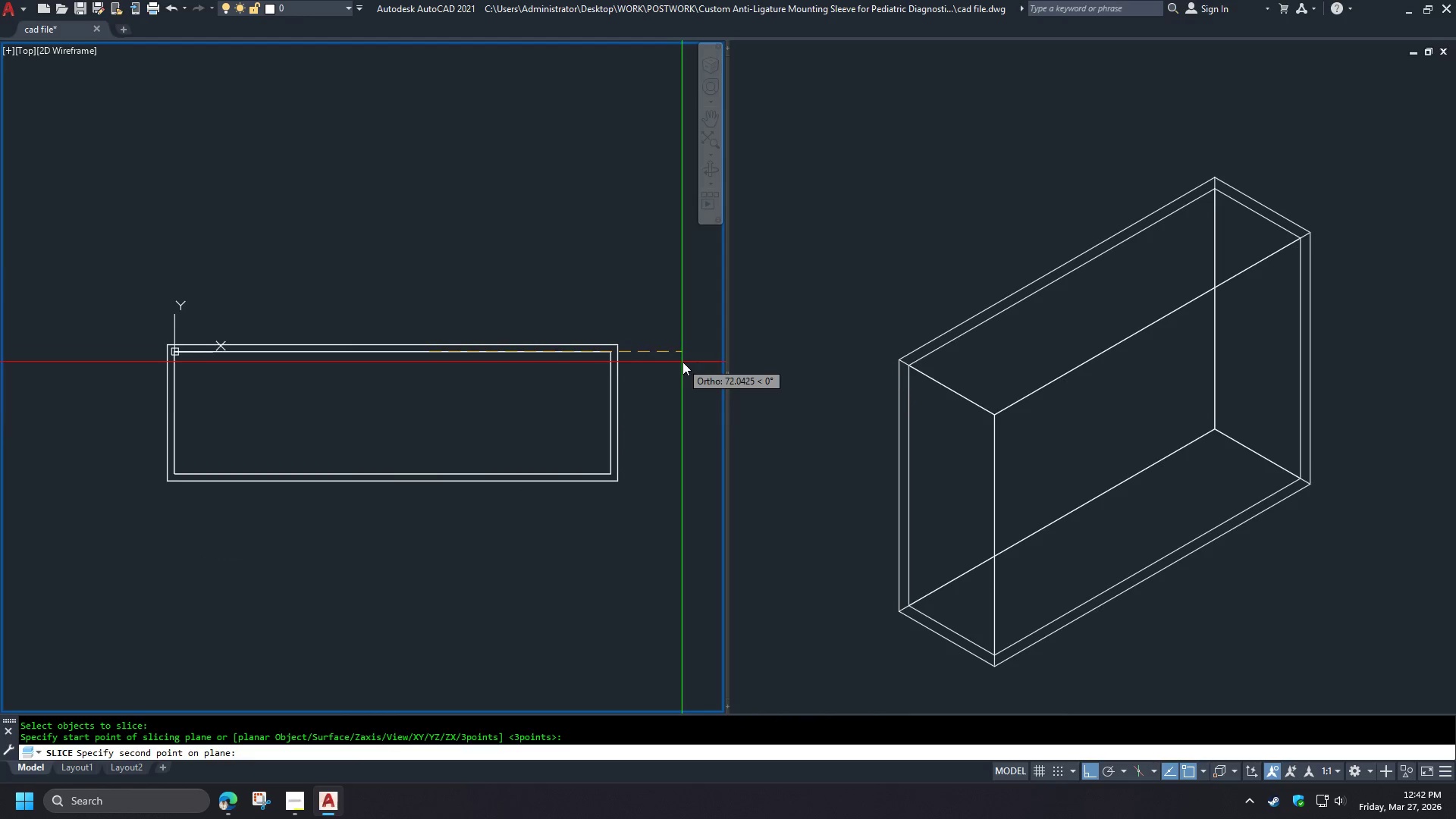 
left_click([682, 362])
 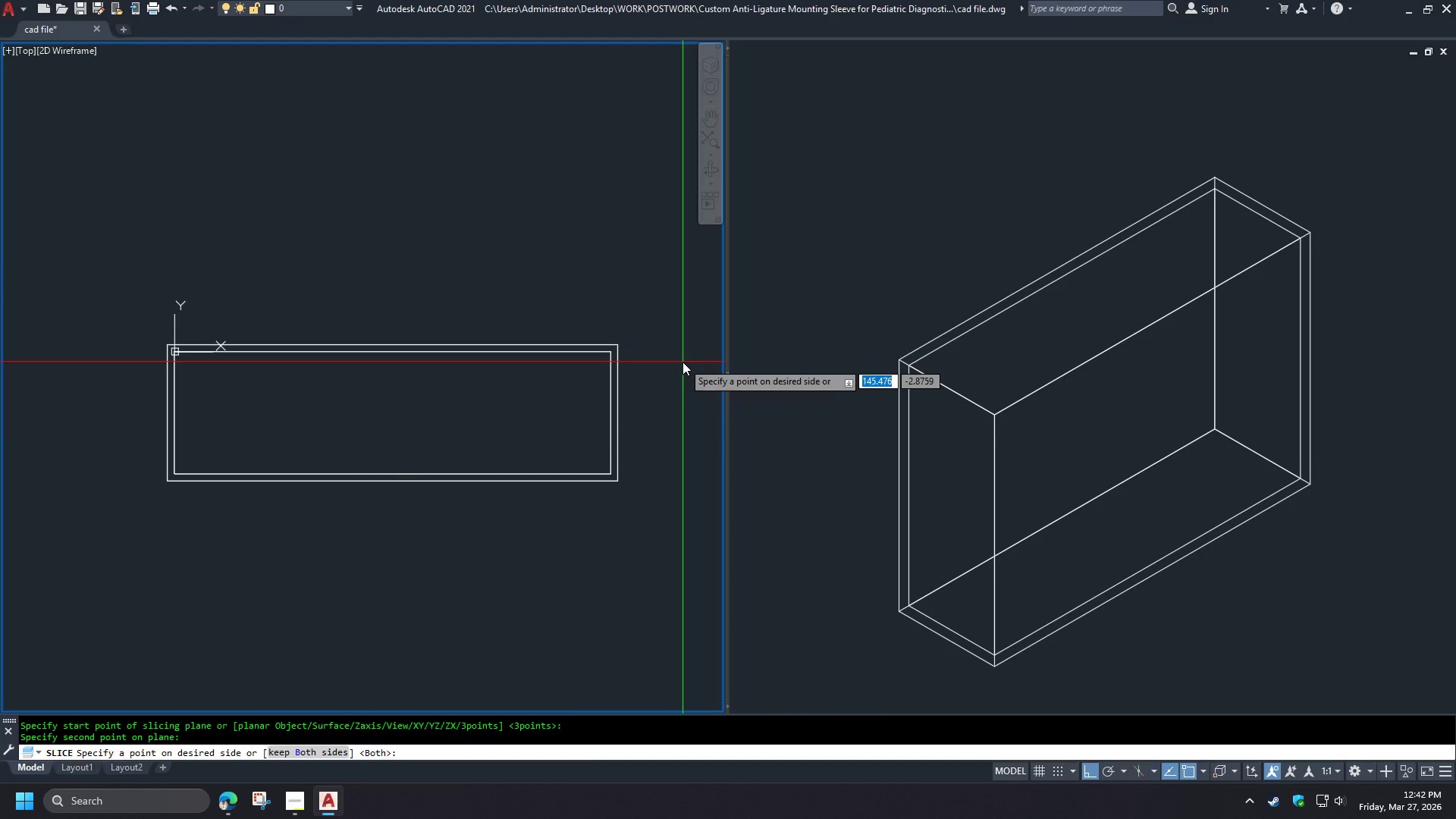 
key(Space)
 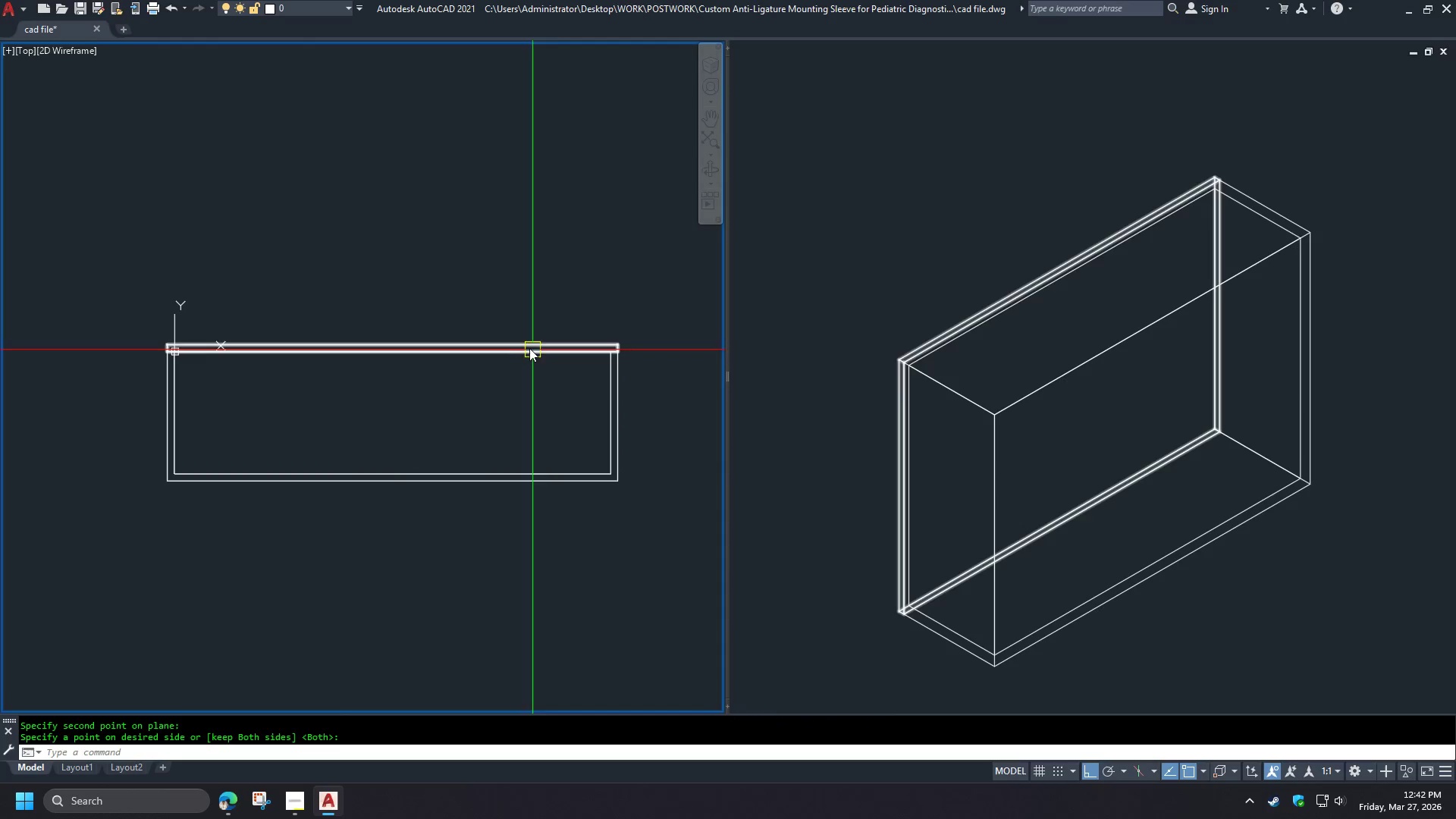 
left_click([525, 346])
 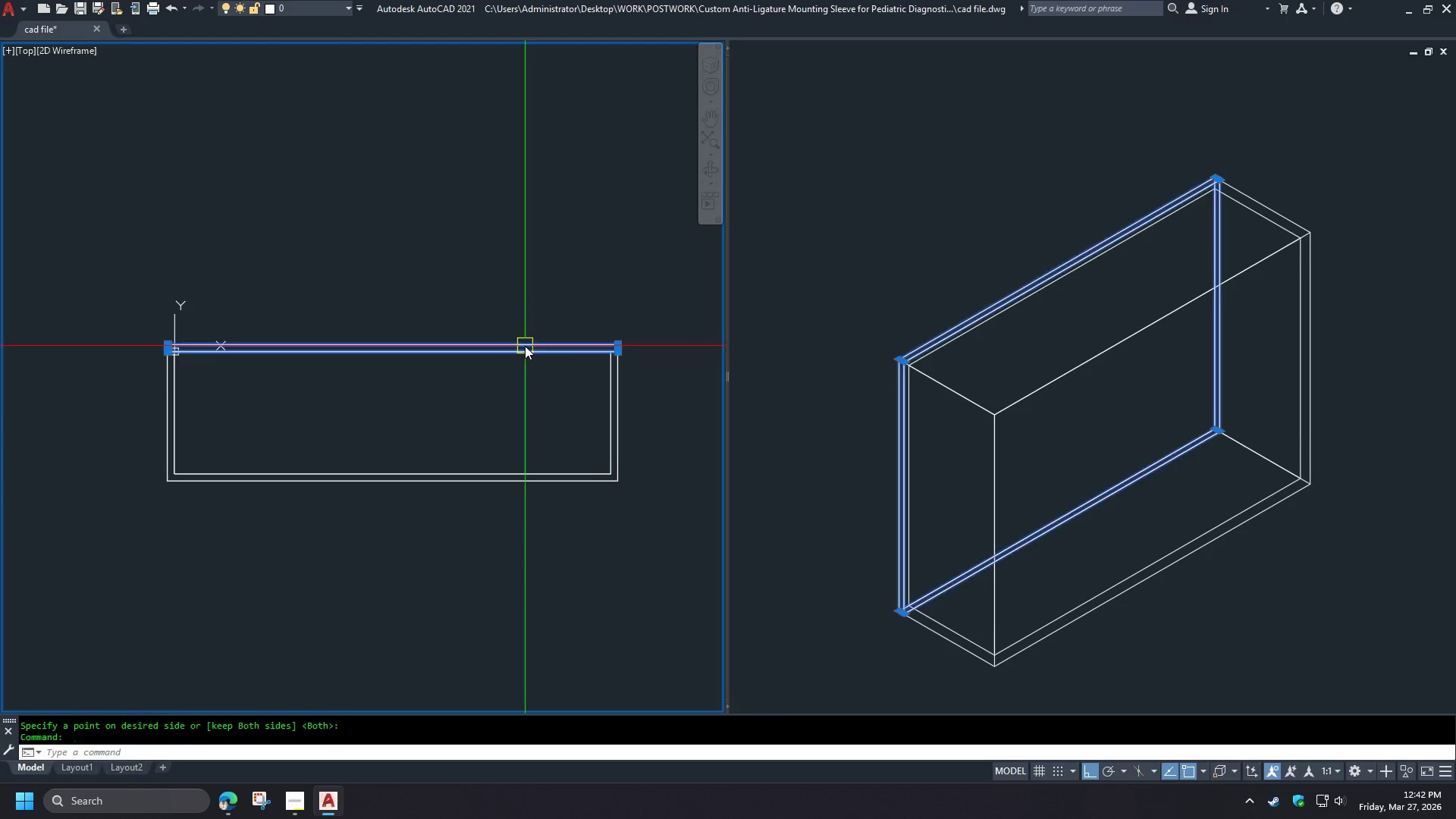 
type(e -v fr )
 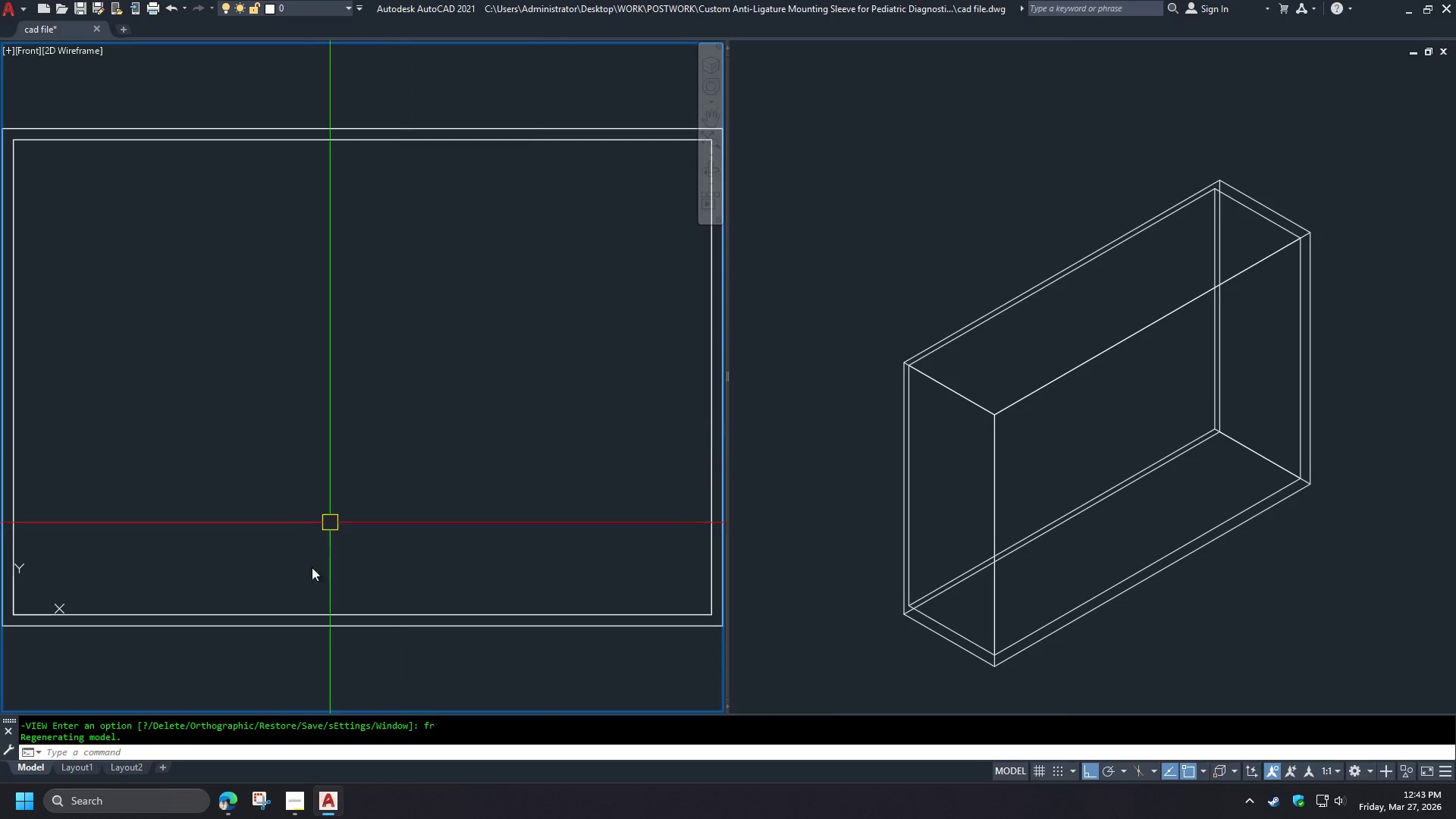 
left_click([290, 811])